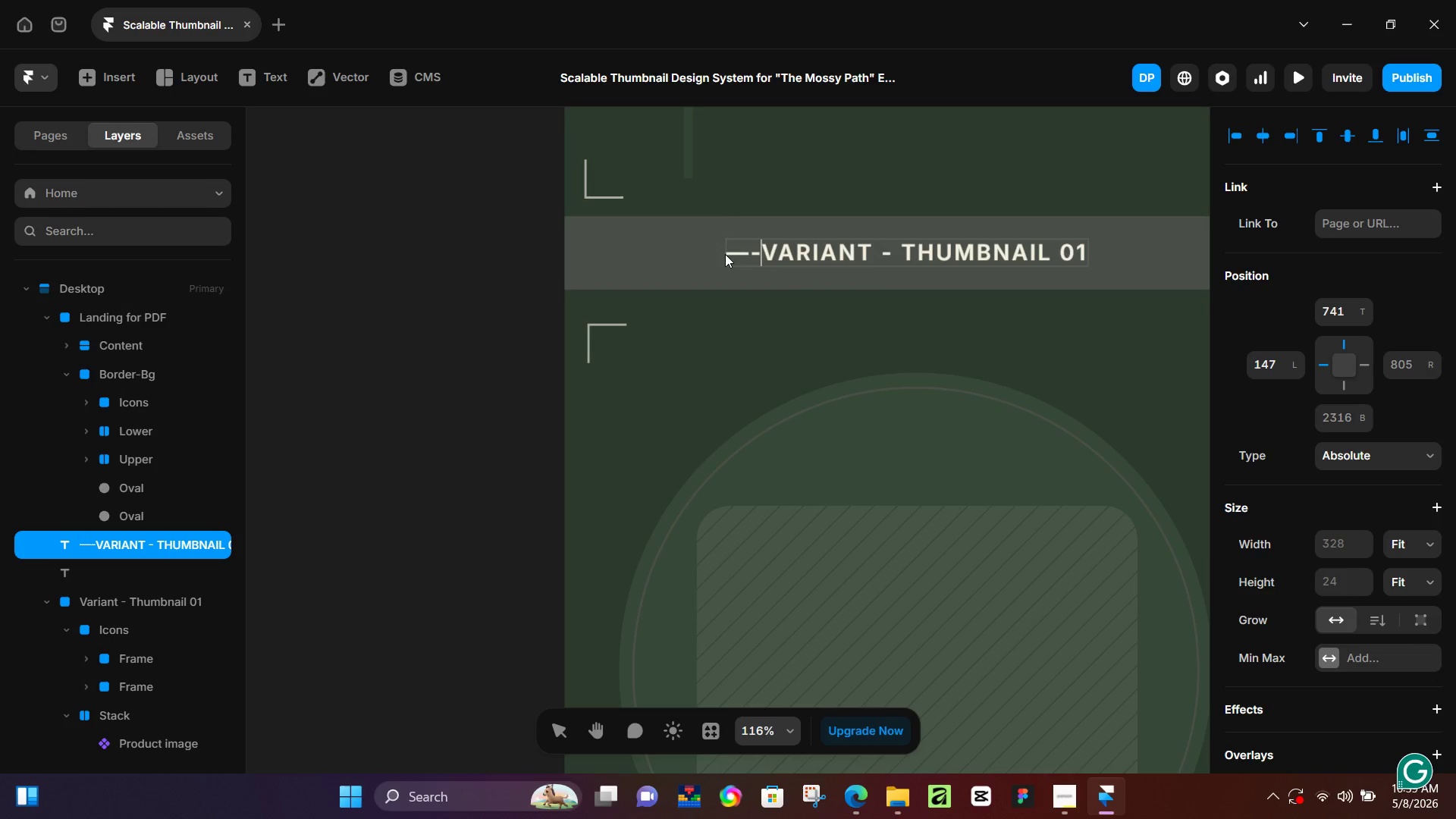 
key(Backspace)
 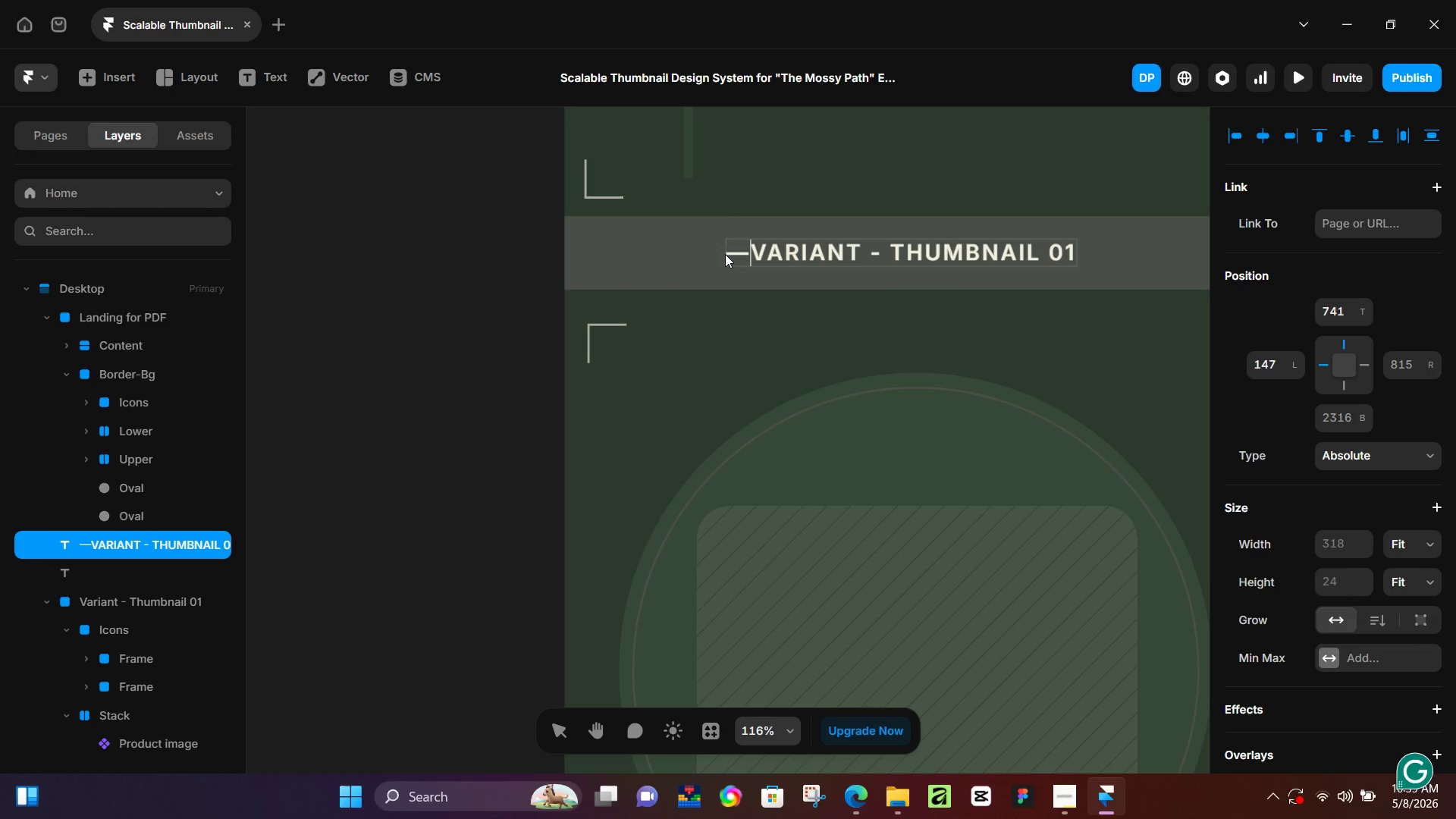 
key(Space)
 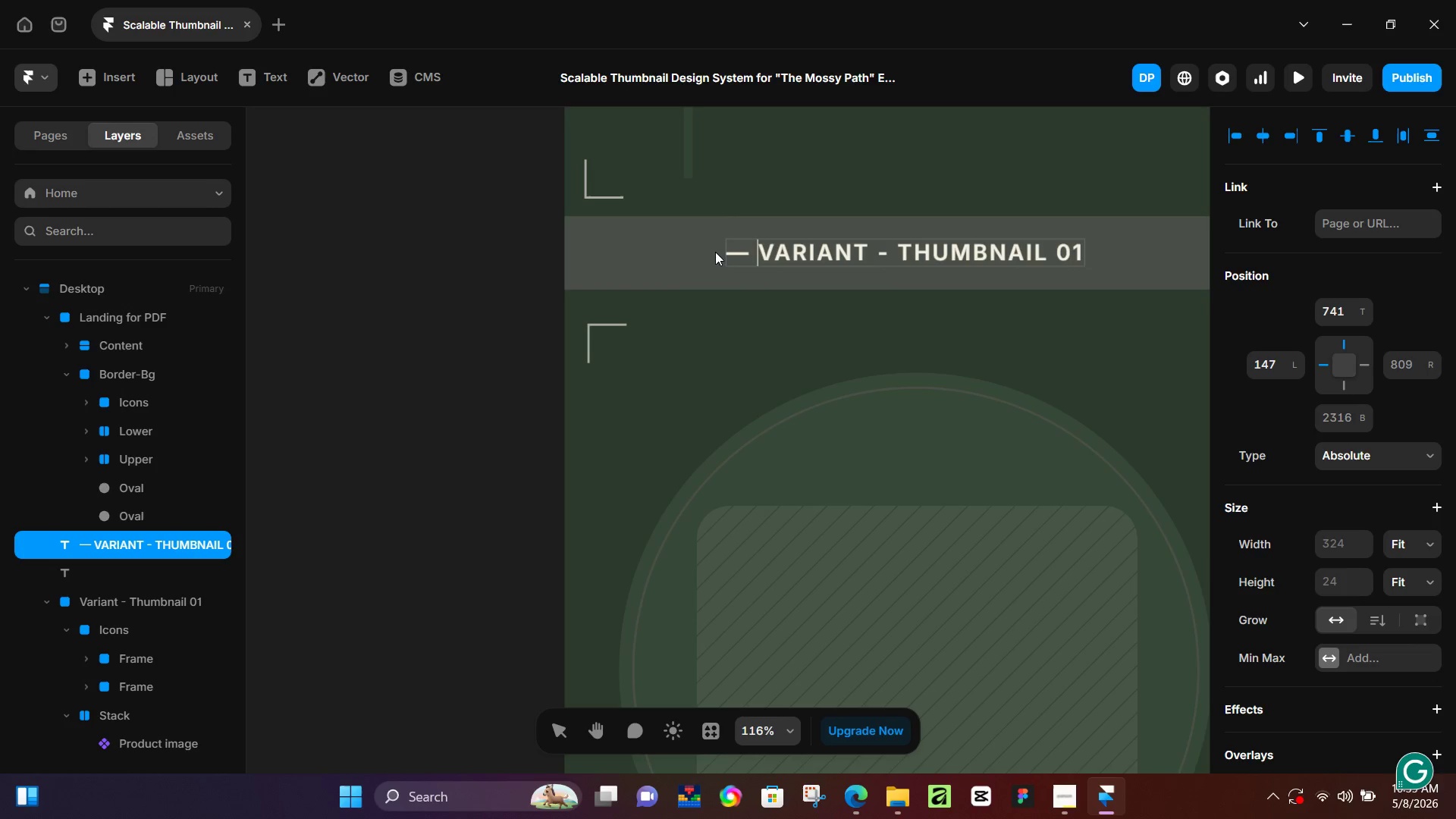 
key(Space)
 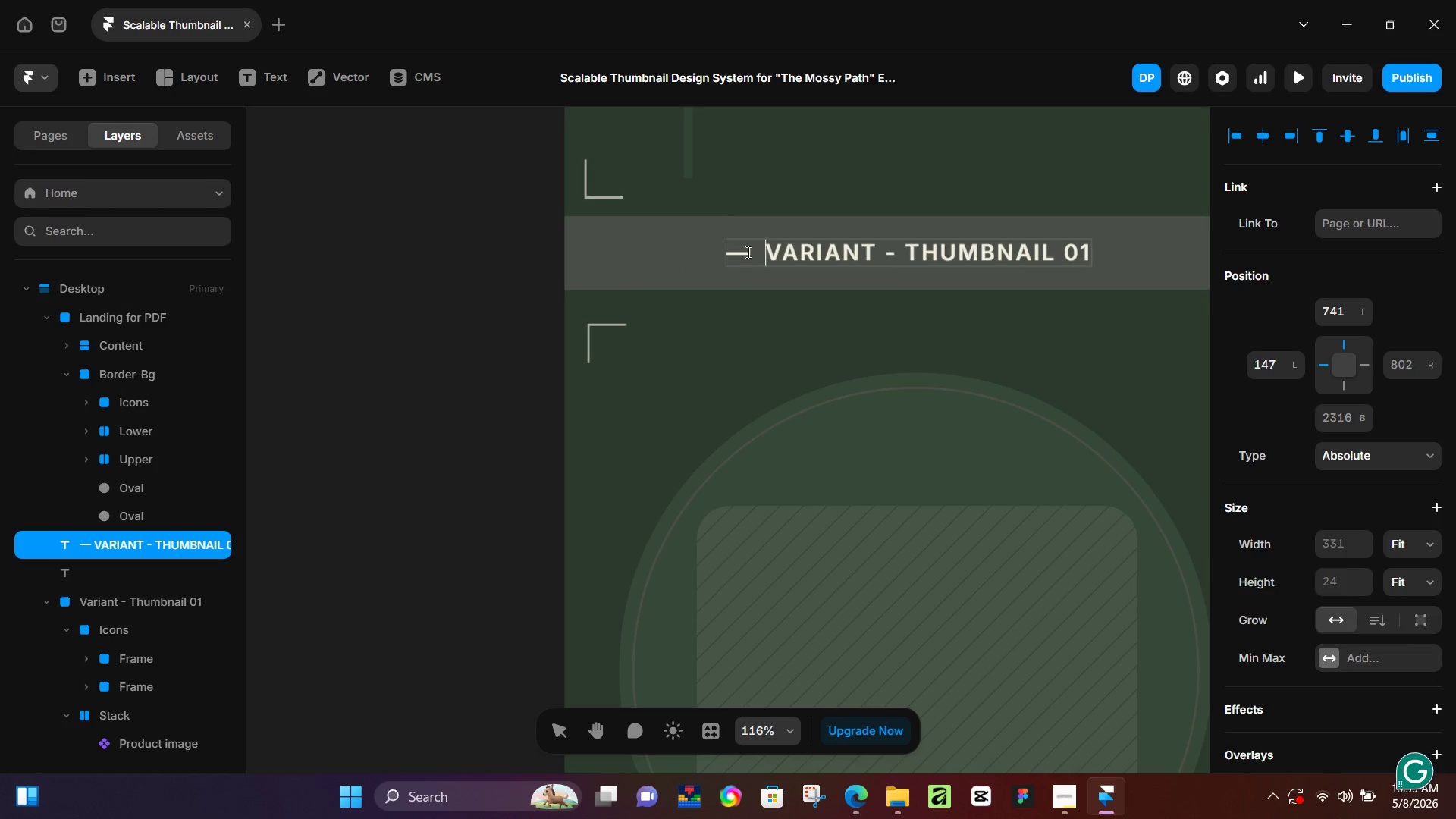 
left_click([746, 252])
 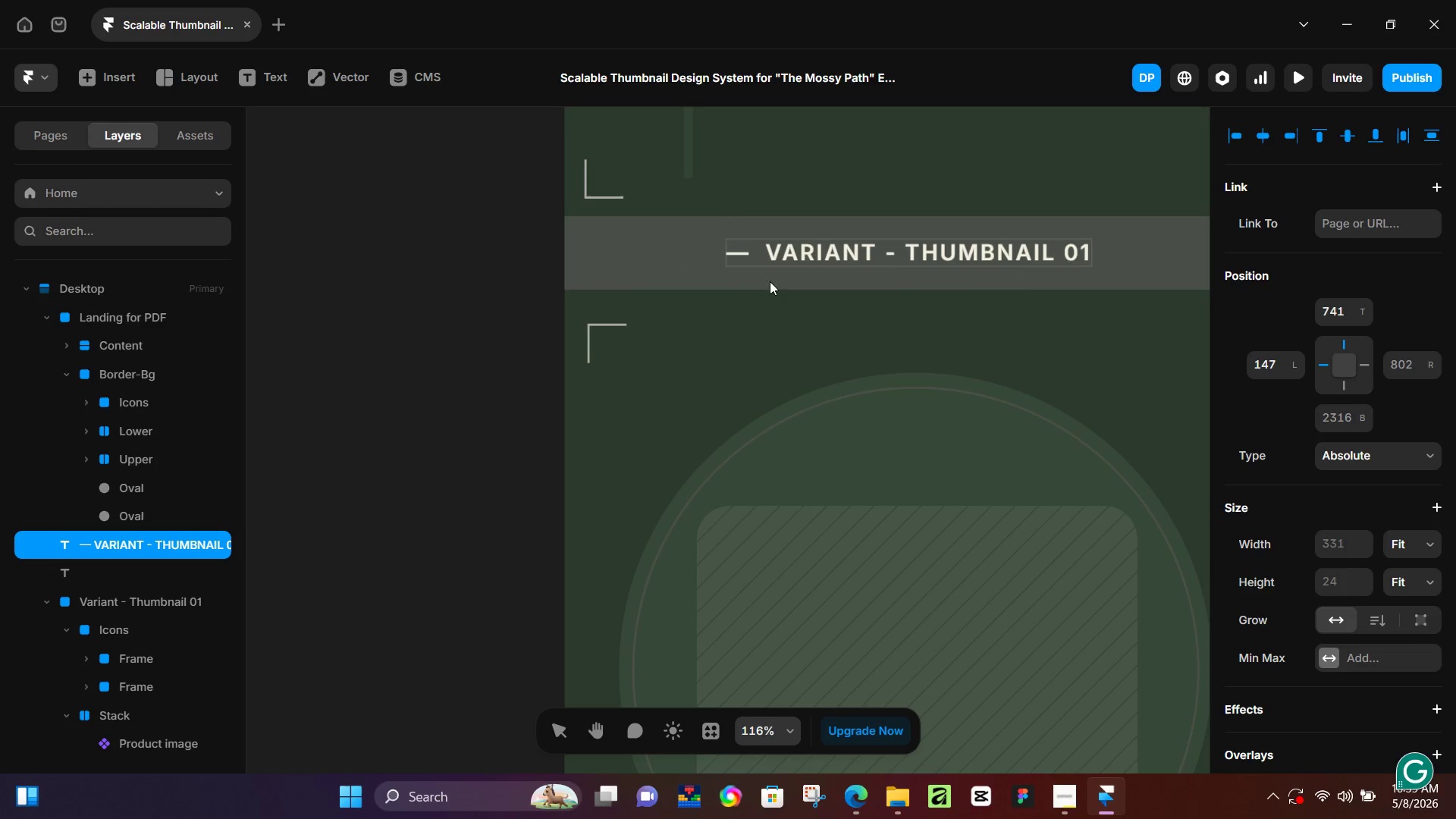 
left_click([451, 308])
 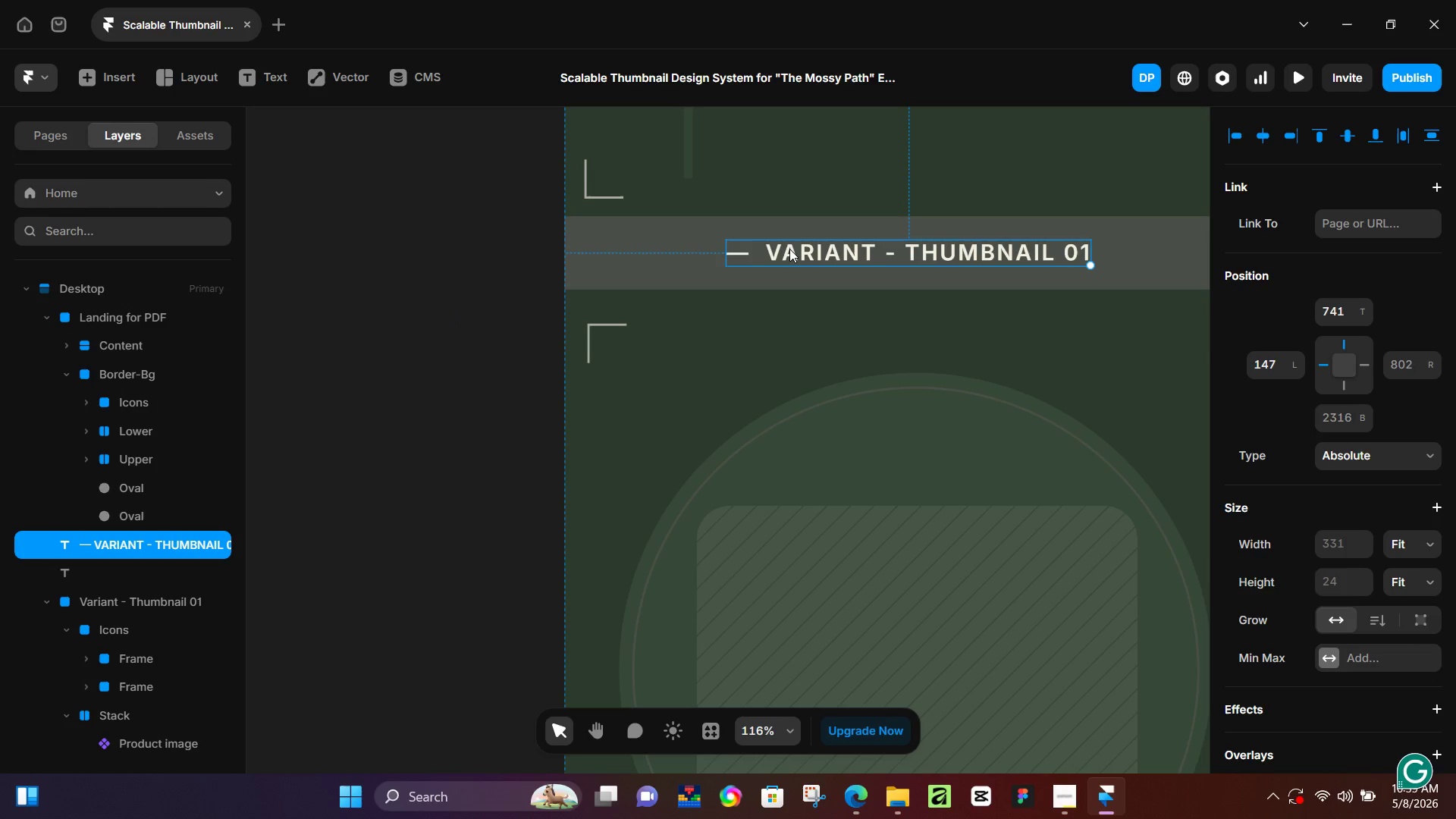 
left_click_drag(start_coordinate=[790, 249], to_coordinate=[651, 248])
 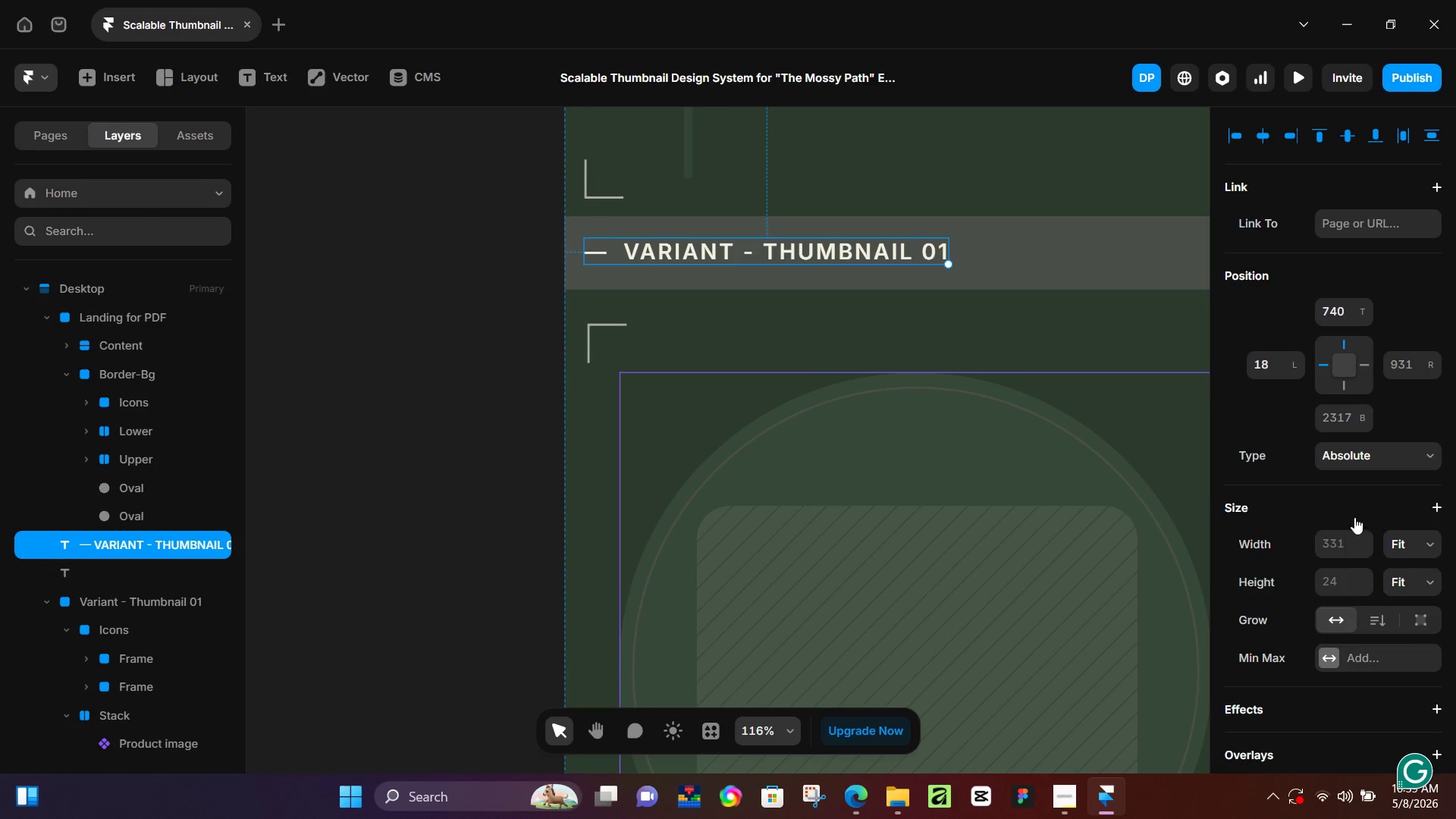 
scroll: coordinate [1357, 502], scroll_direction: down, amount: 4.0
 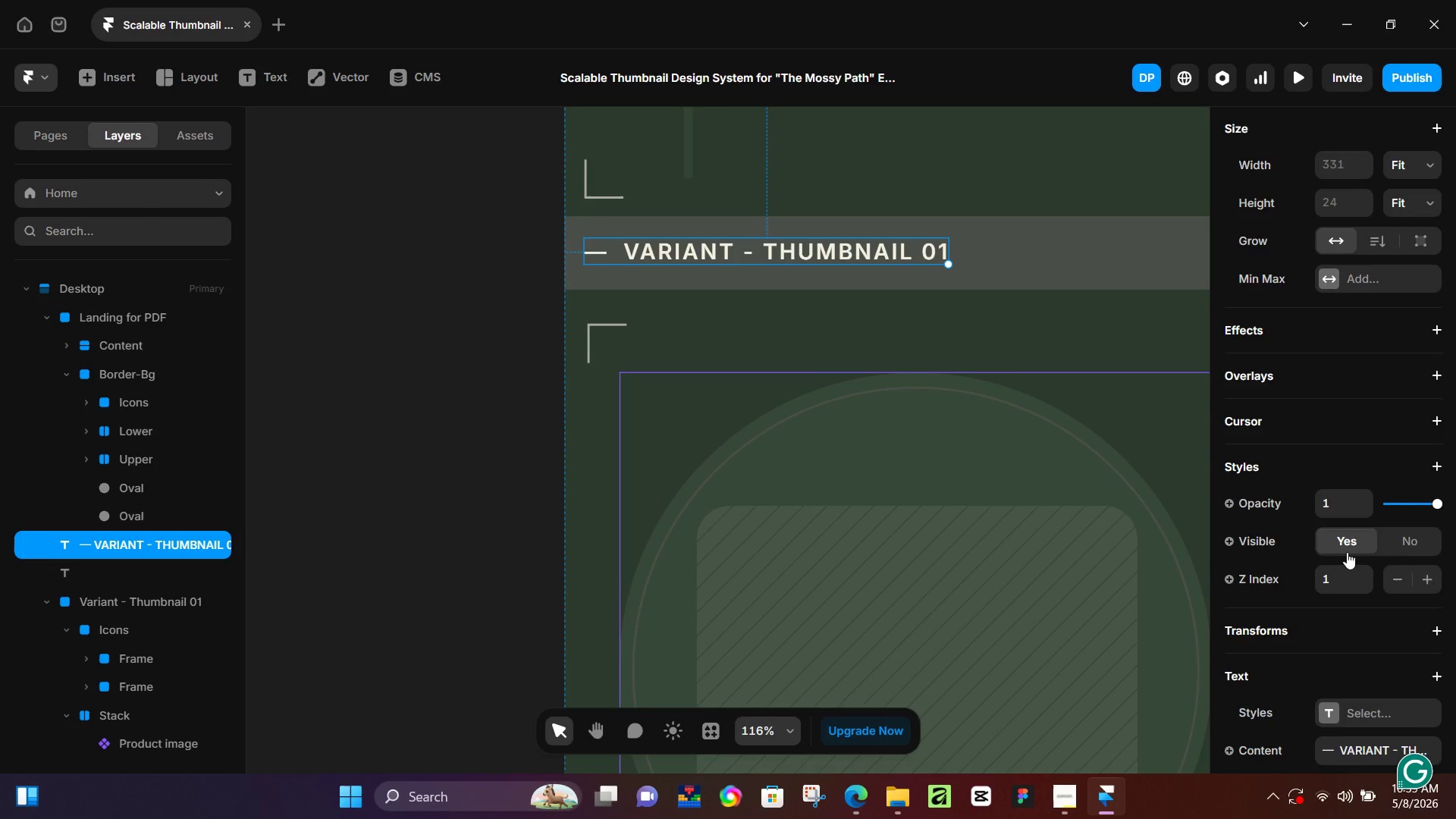 
left_click([1359, 449])
 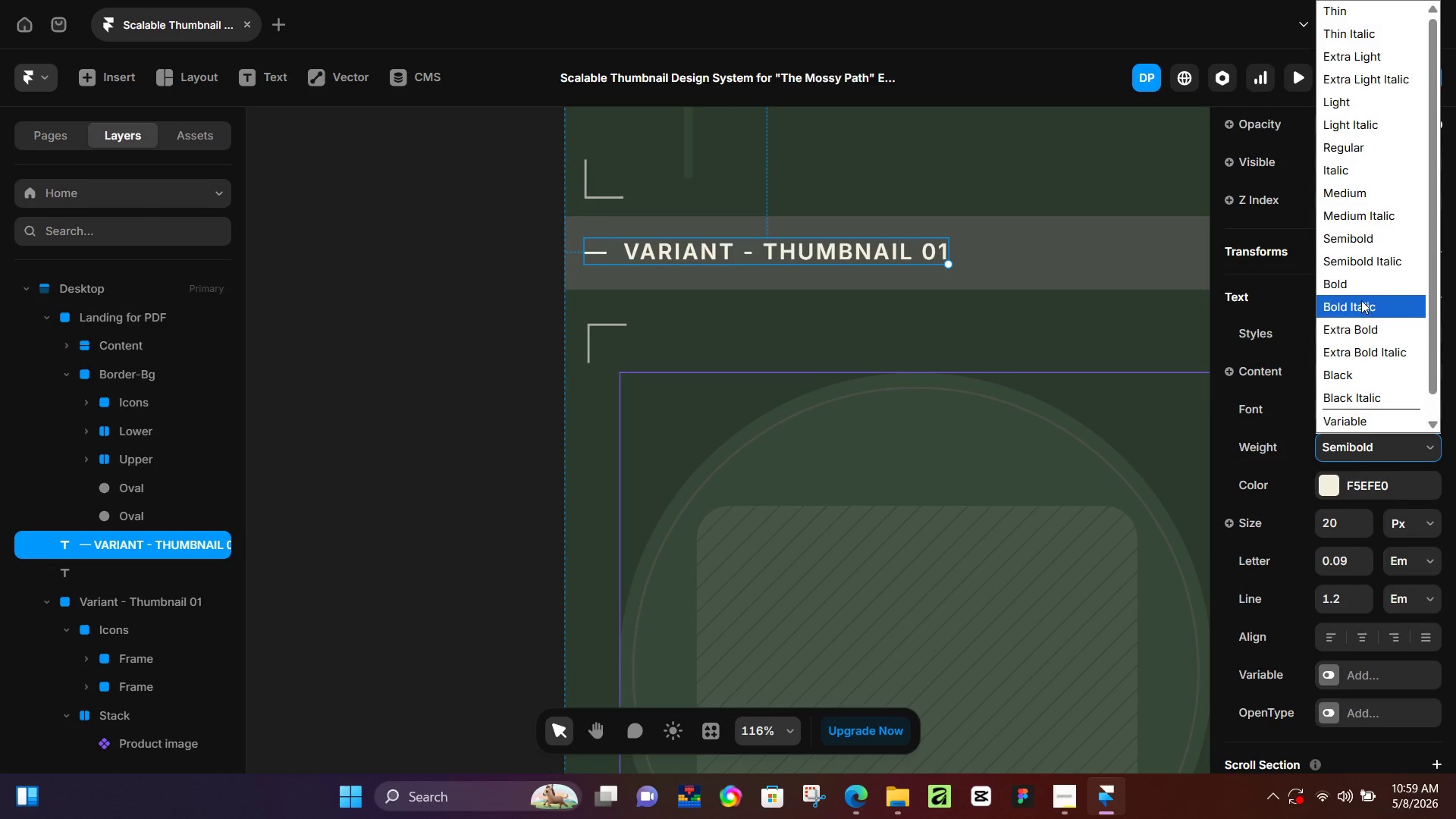 
scroll: coordinate [1347, 553], scroll_direction: down, amount: 4.0
 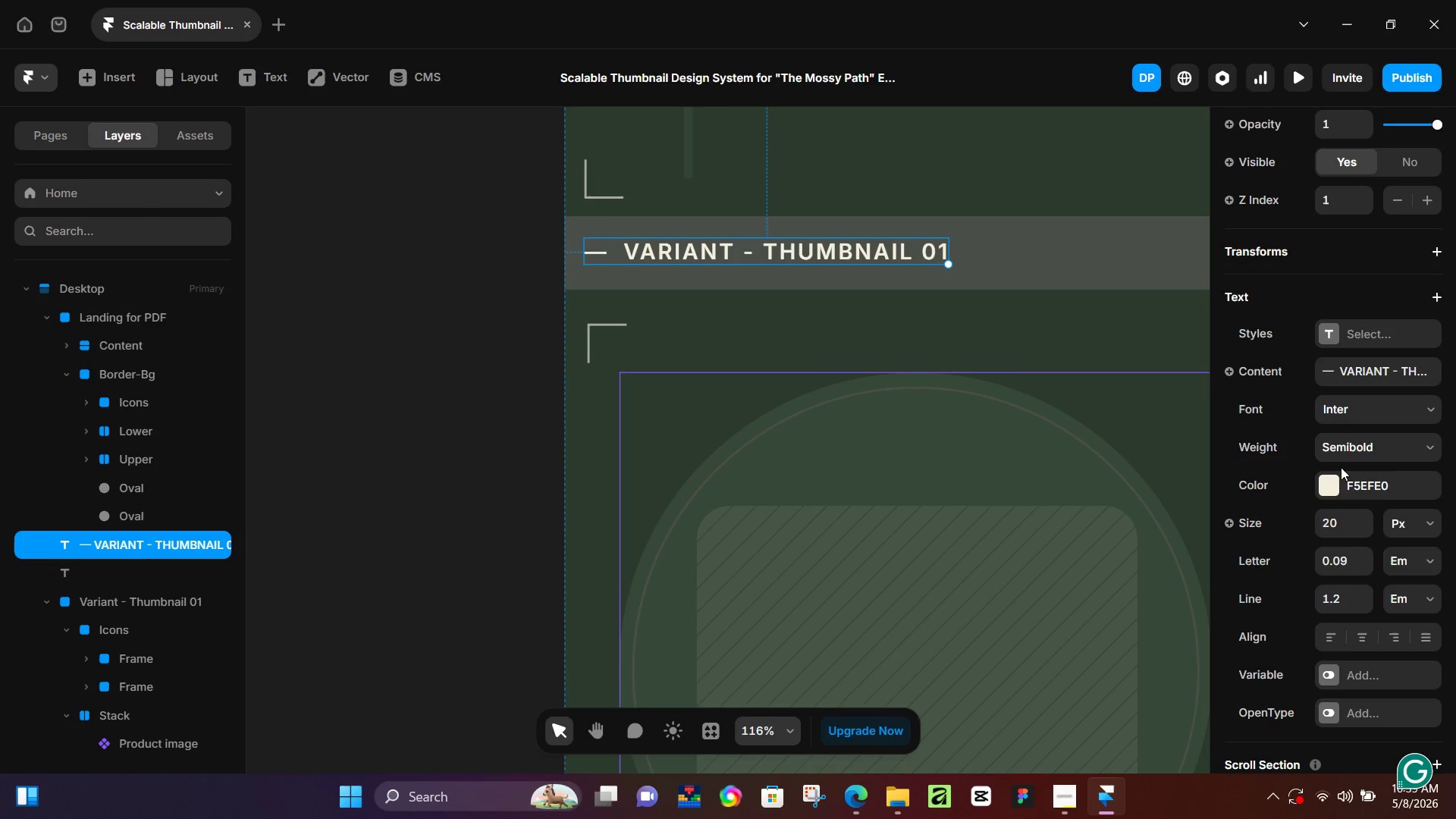 
left_click([1359, 285])
 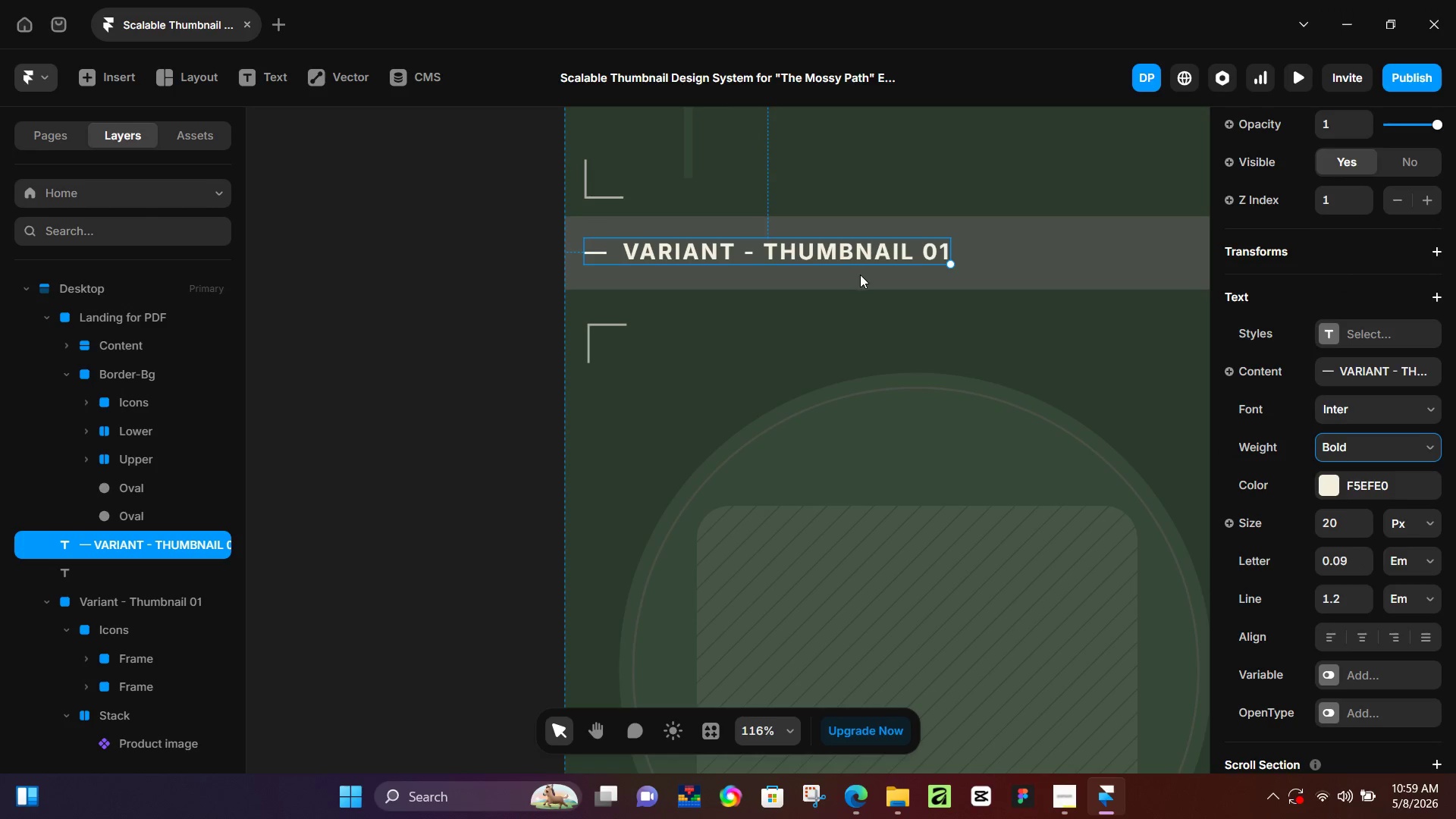 
hold_key(key=ControlLeft, duration=0.36)
 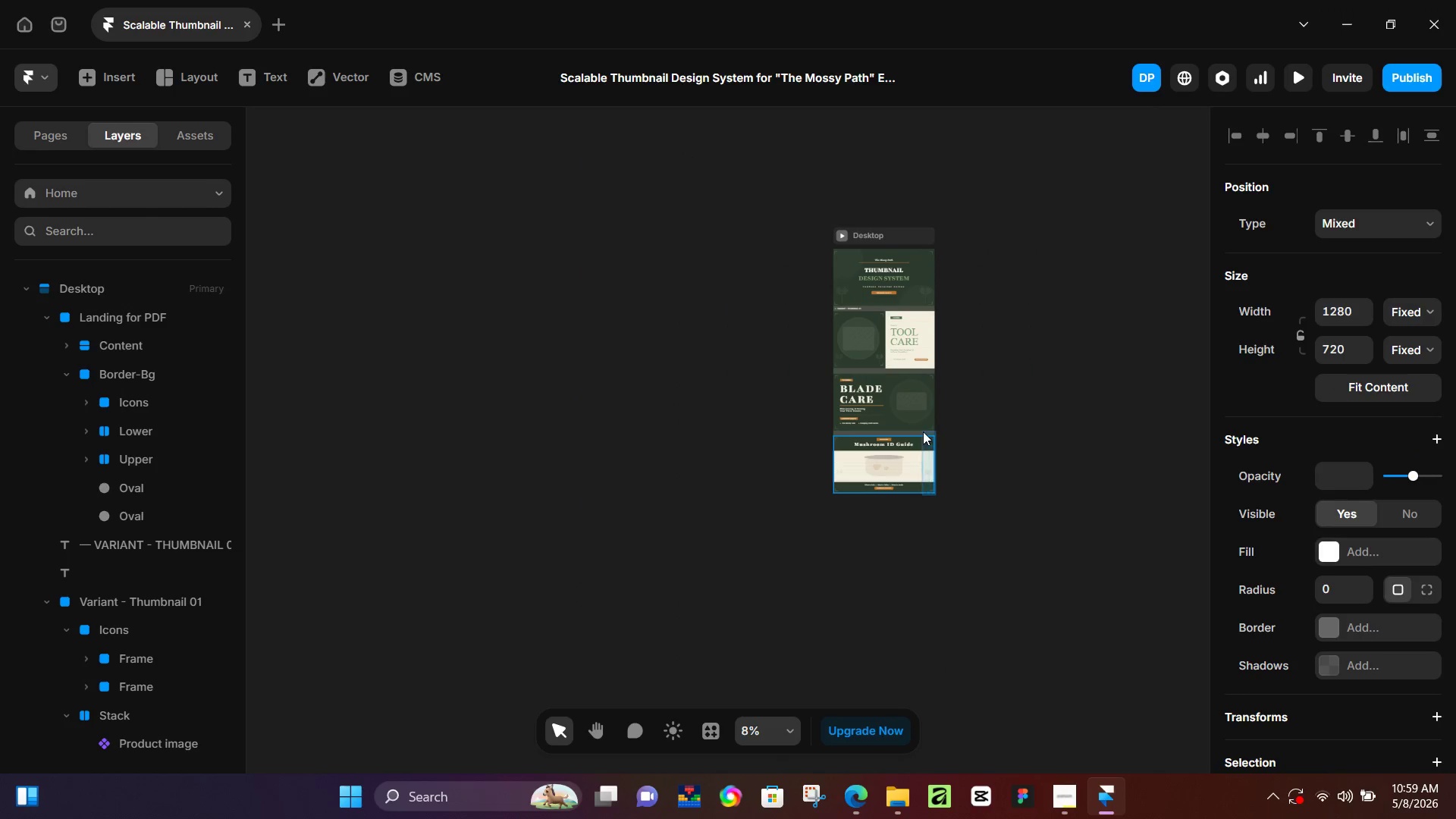 
hold_key(key=Space, duration=0.53)
 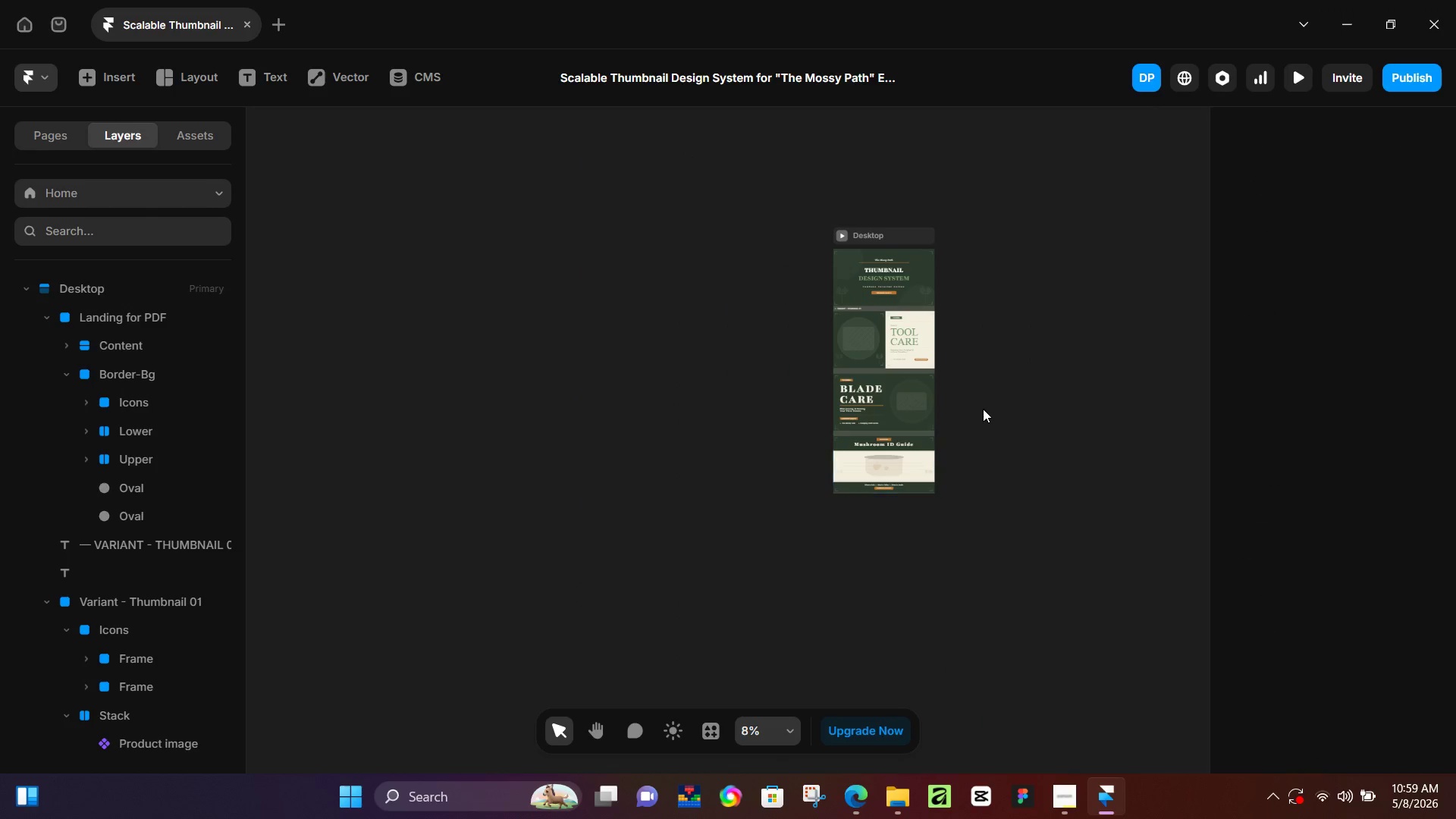 
left_click_drag(start_coordinate=[936, 495], to_coordinate=[923, 431])
 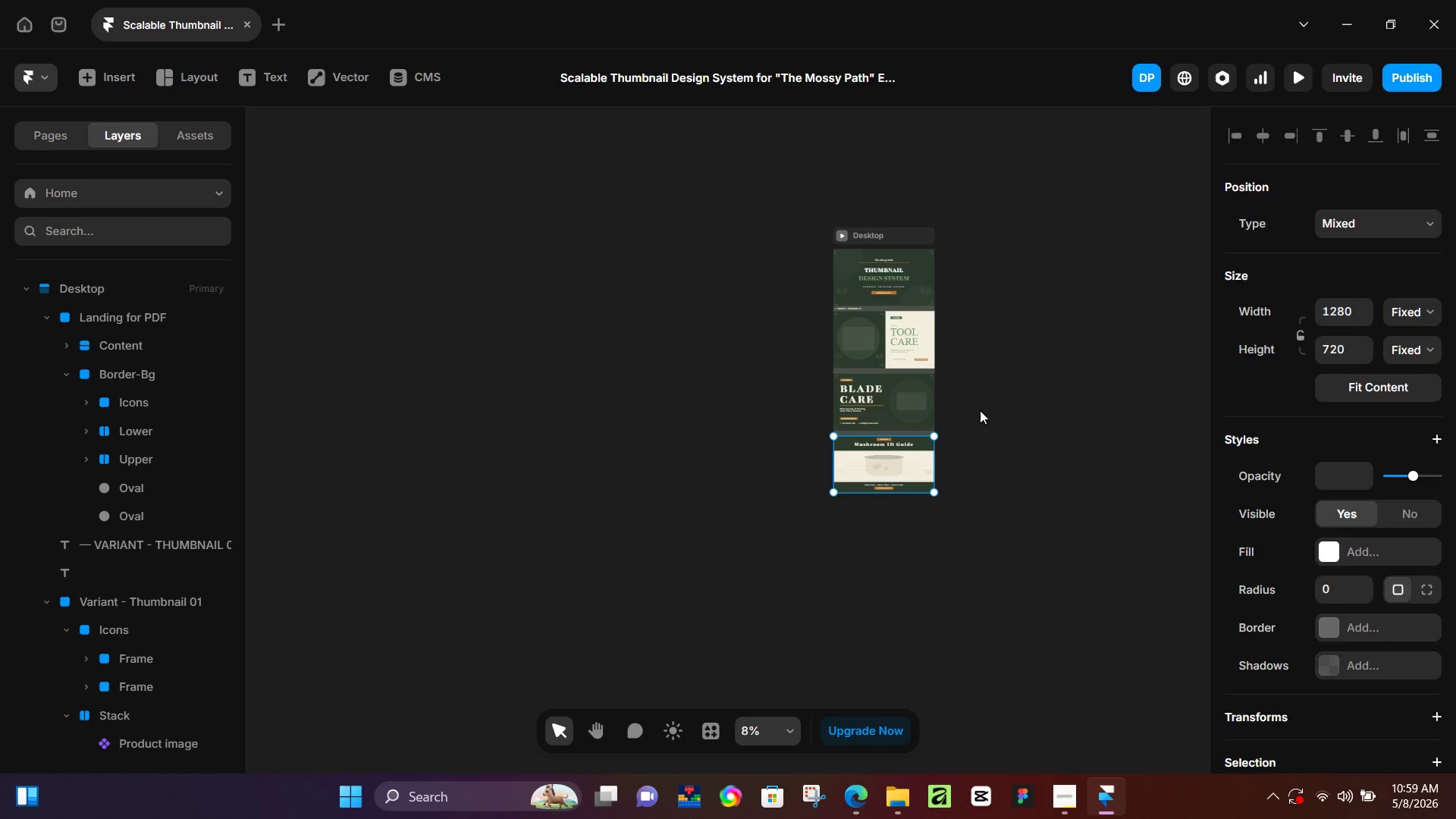 
left_click([983, 409])
 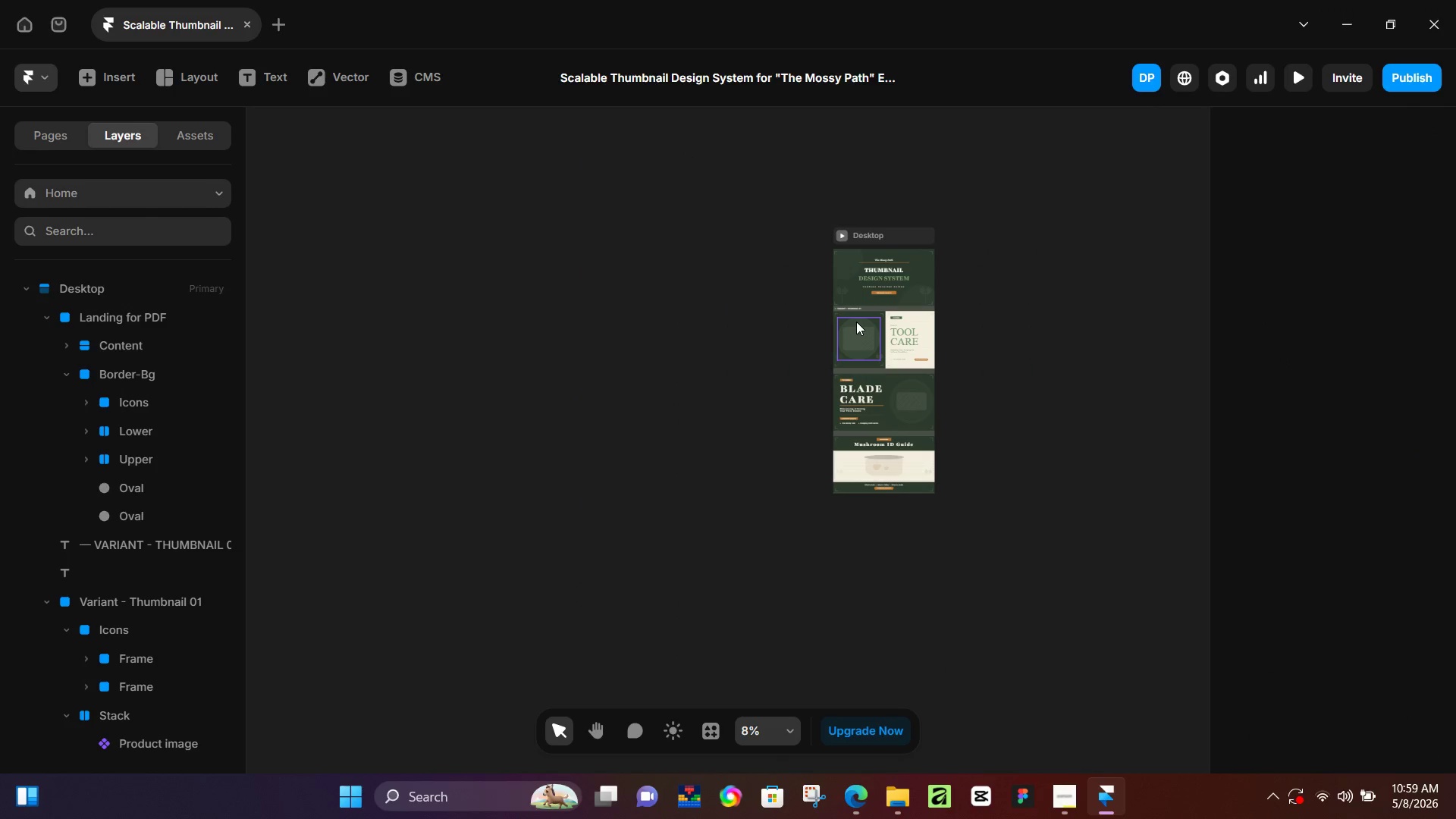 
scroll: coordinate [855, 313], scroll_direction: down, amount: 4.0
 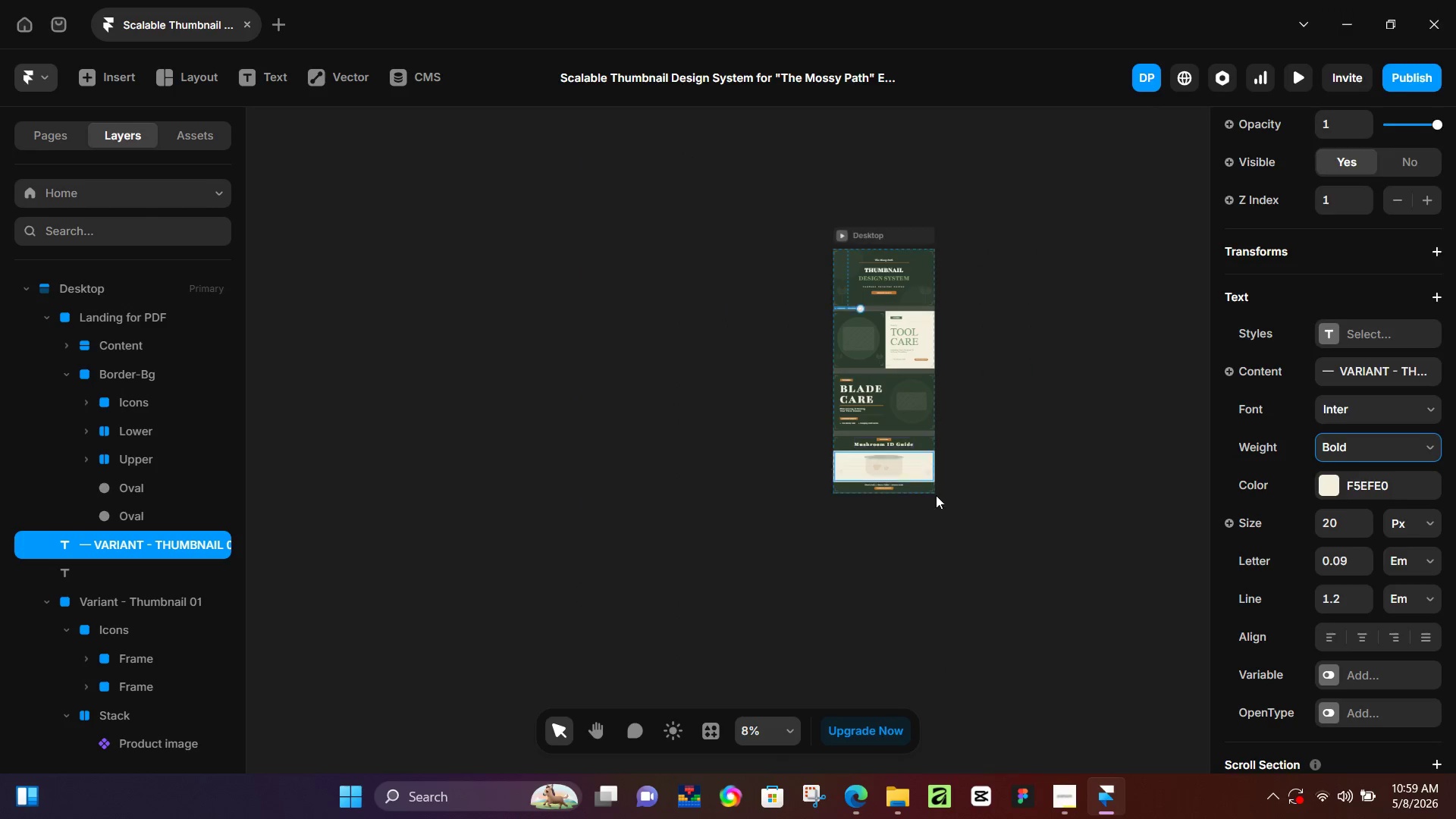 
hold_key(key=ControlLeft, duration=0.83)
 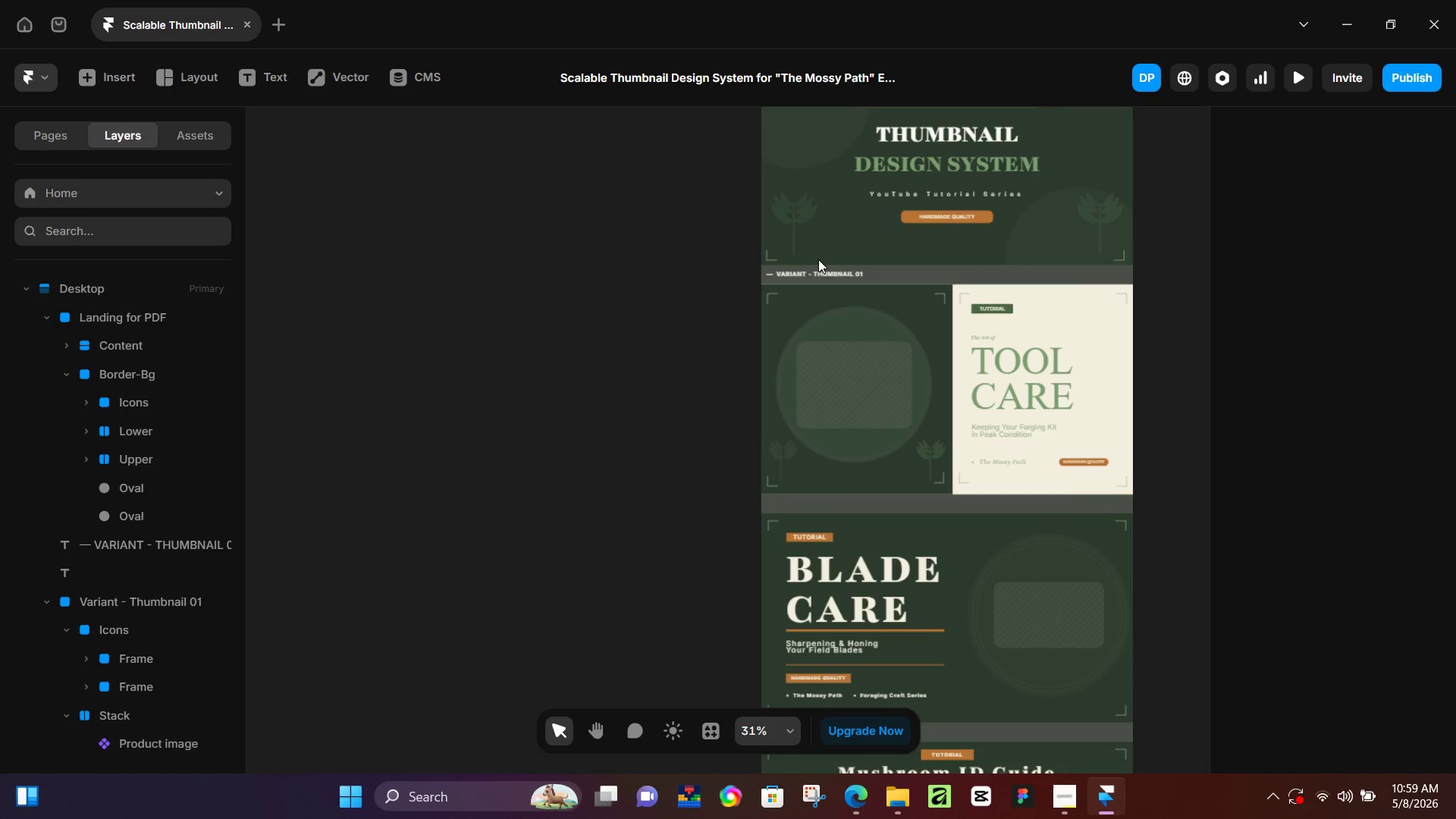 
hold_key(key=ControlLeft, duration=0.53)
 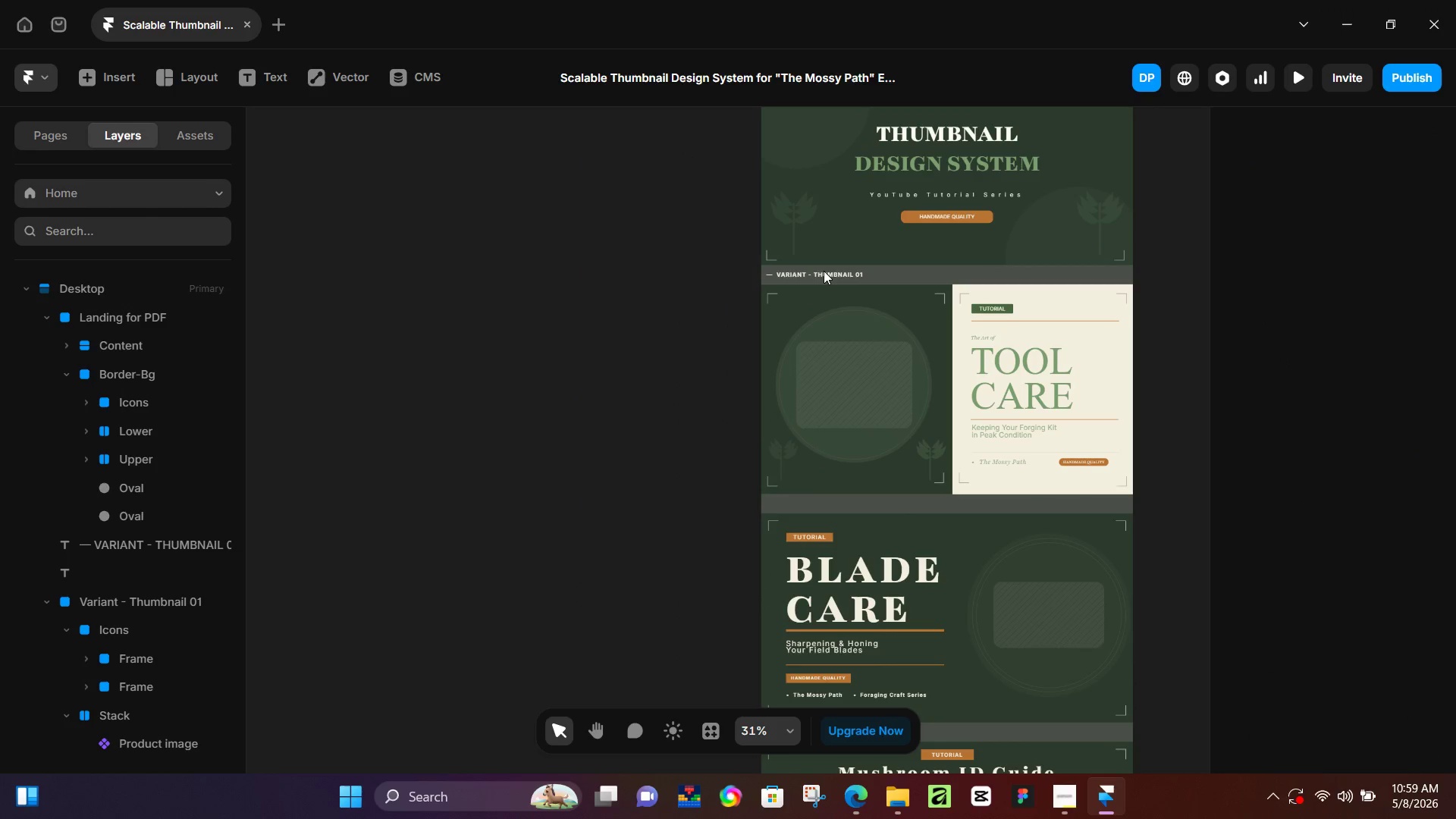 
left_click([824, 271])
 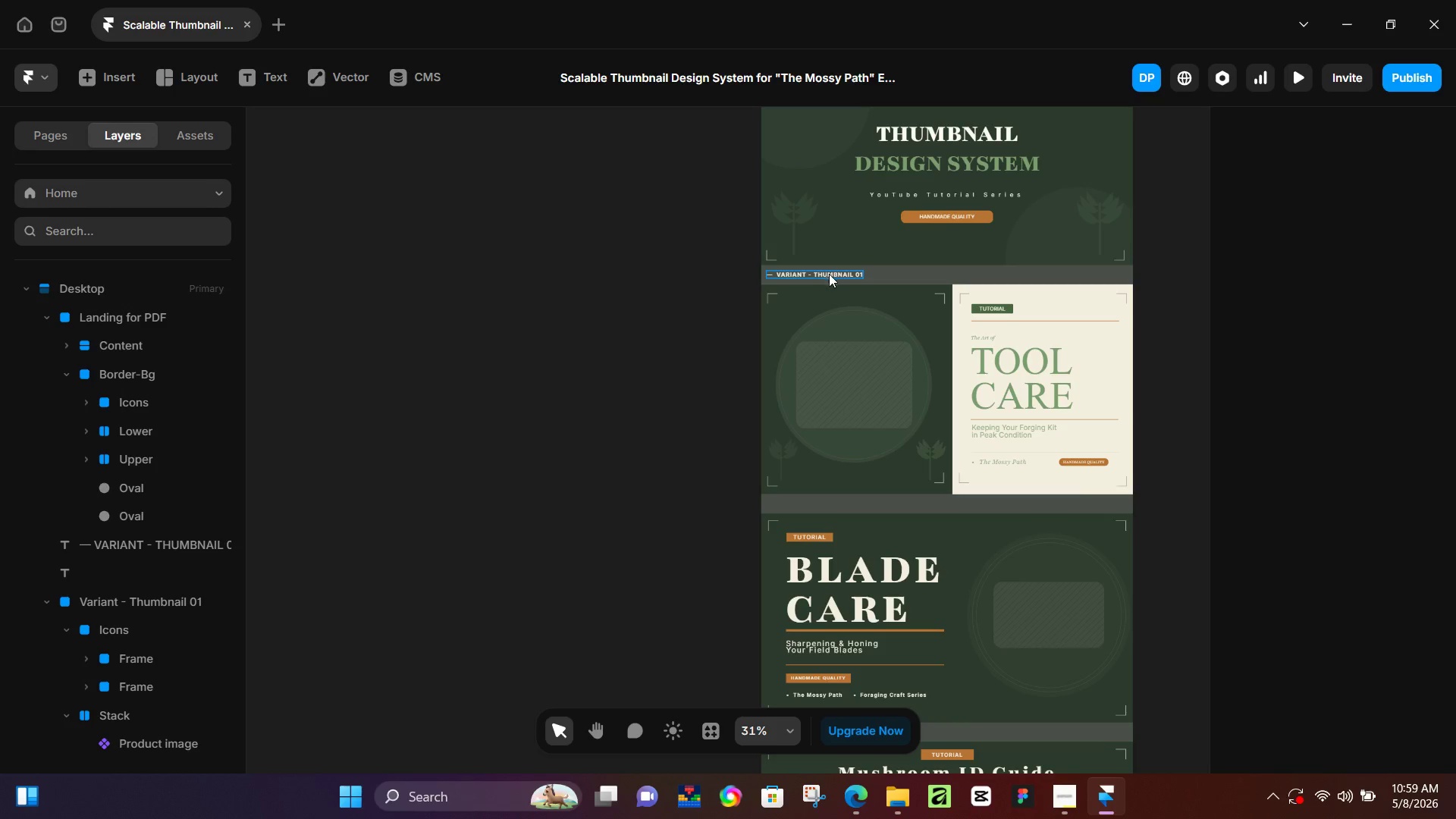 
left_click([830, 275])
 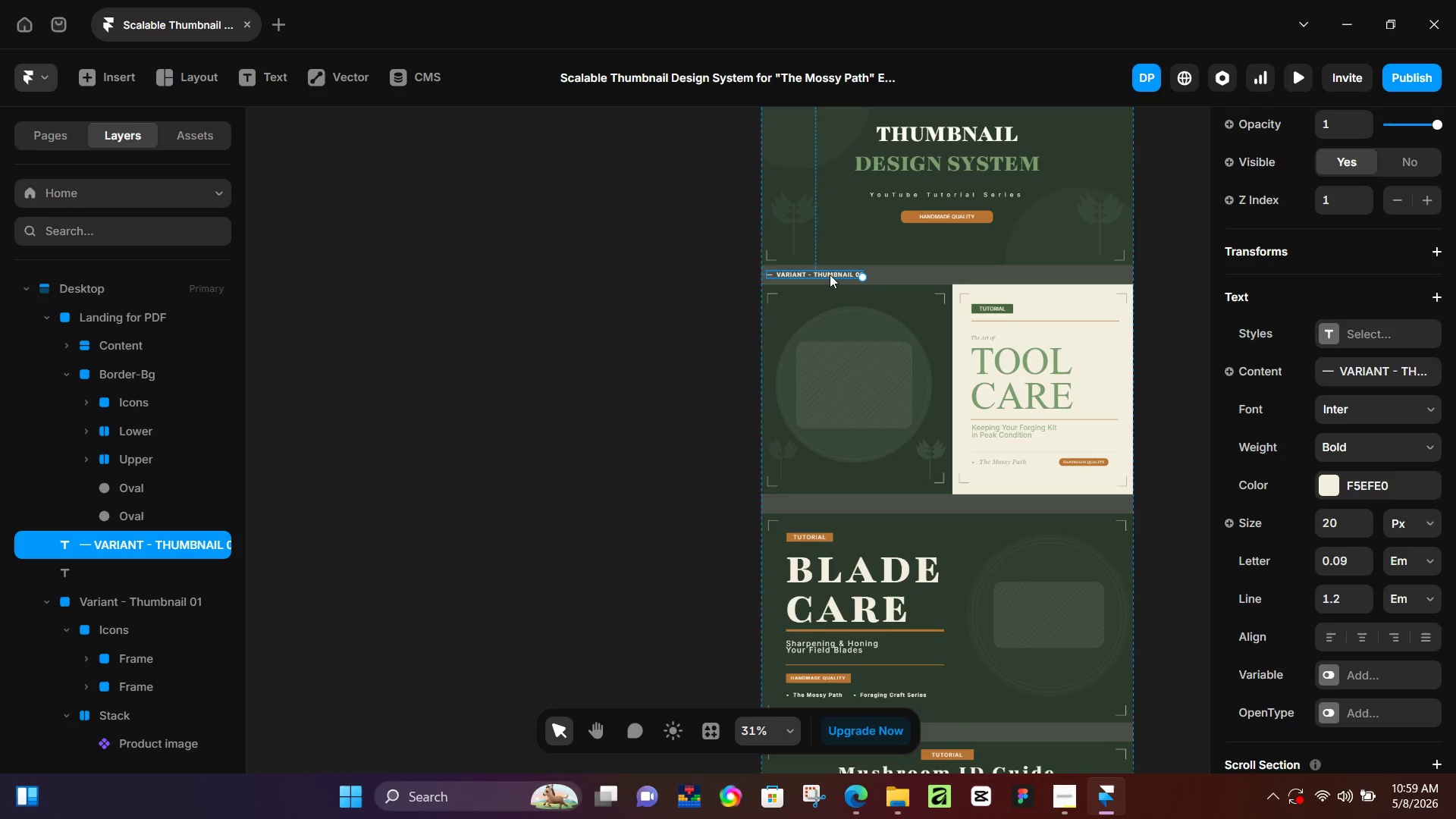 
scroll: coordinate [861, 322], scroll_direction: up, amount: 11.0
 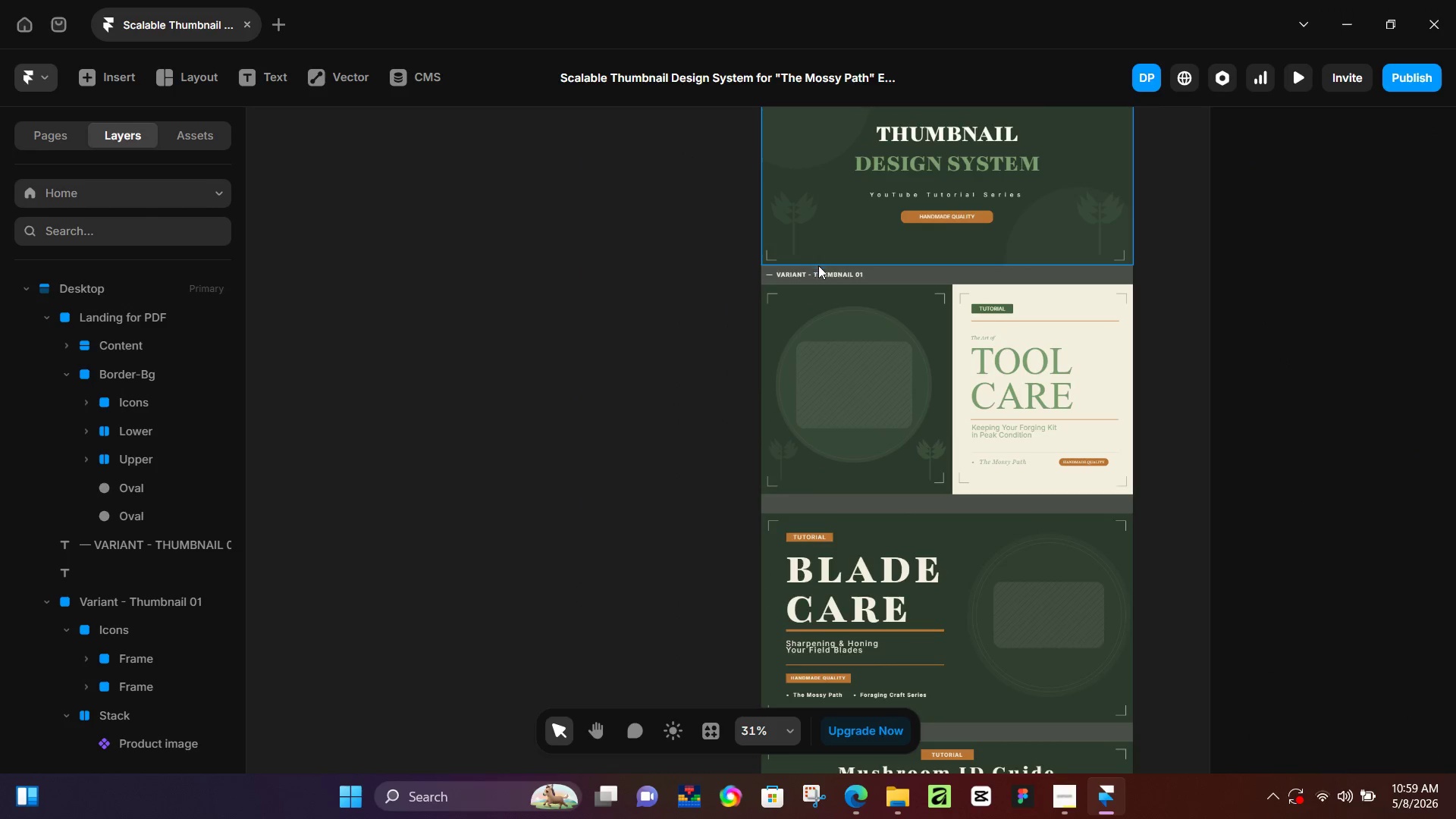 
key(Control+D)
 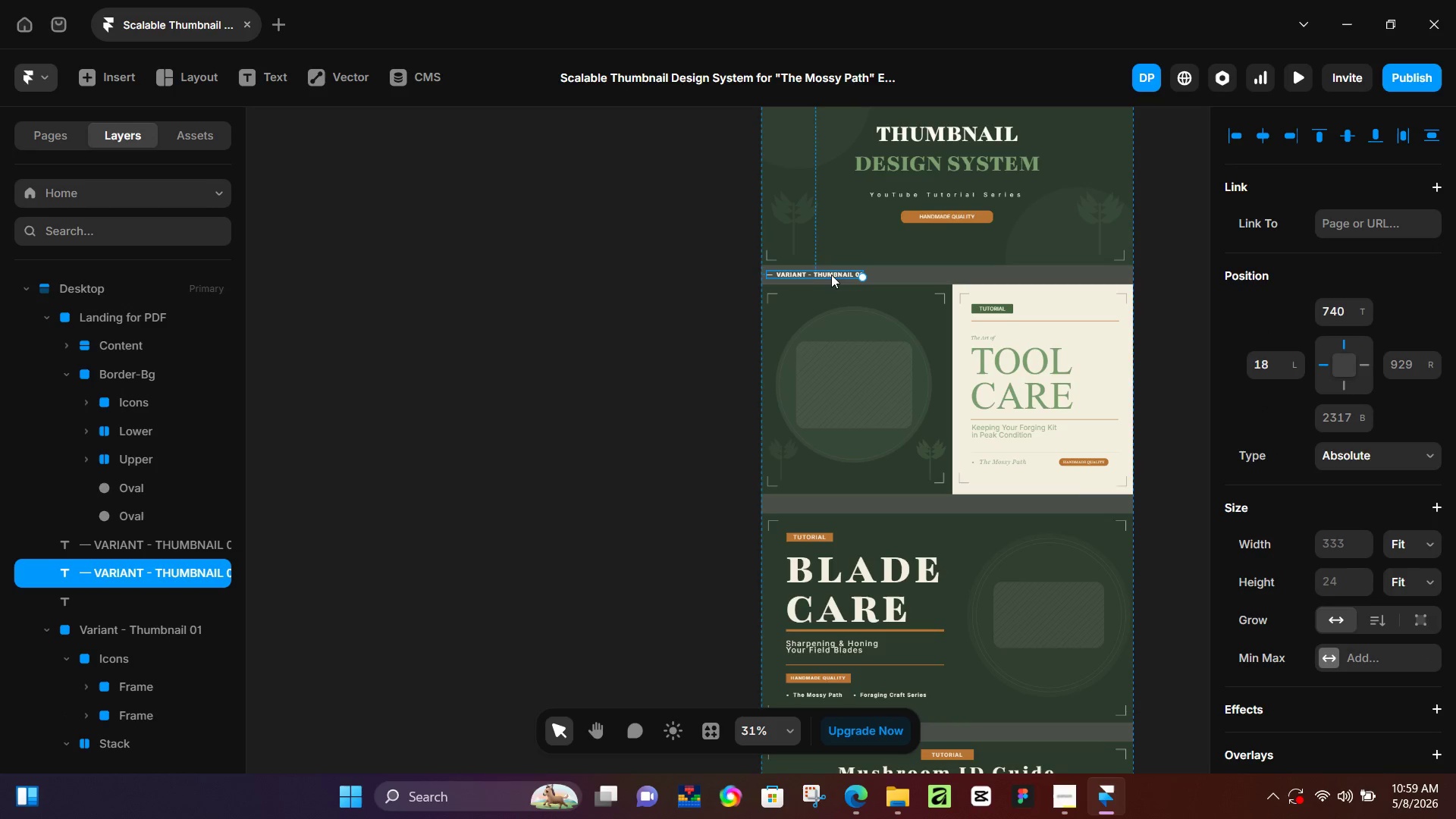 
left_click_drag(start_coordinate=[831, 275], to_coordinate=[834, 503])
 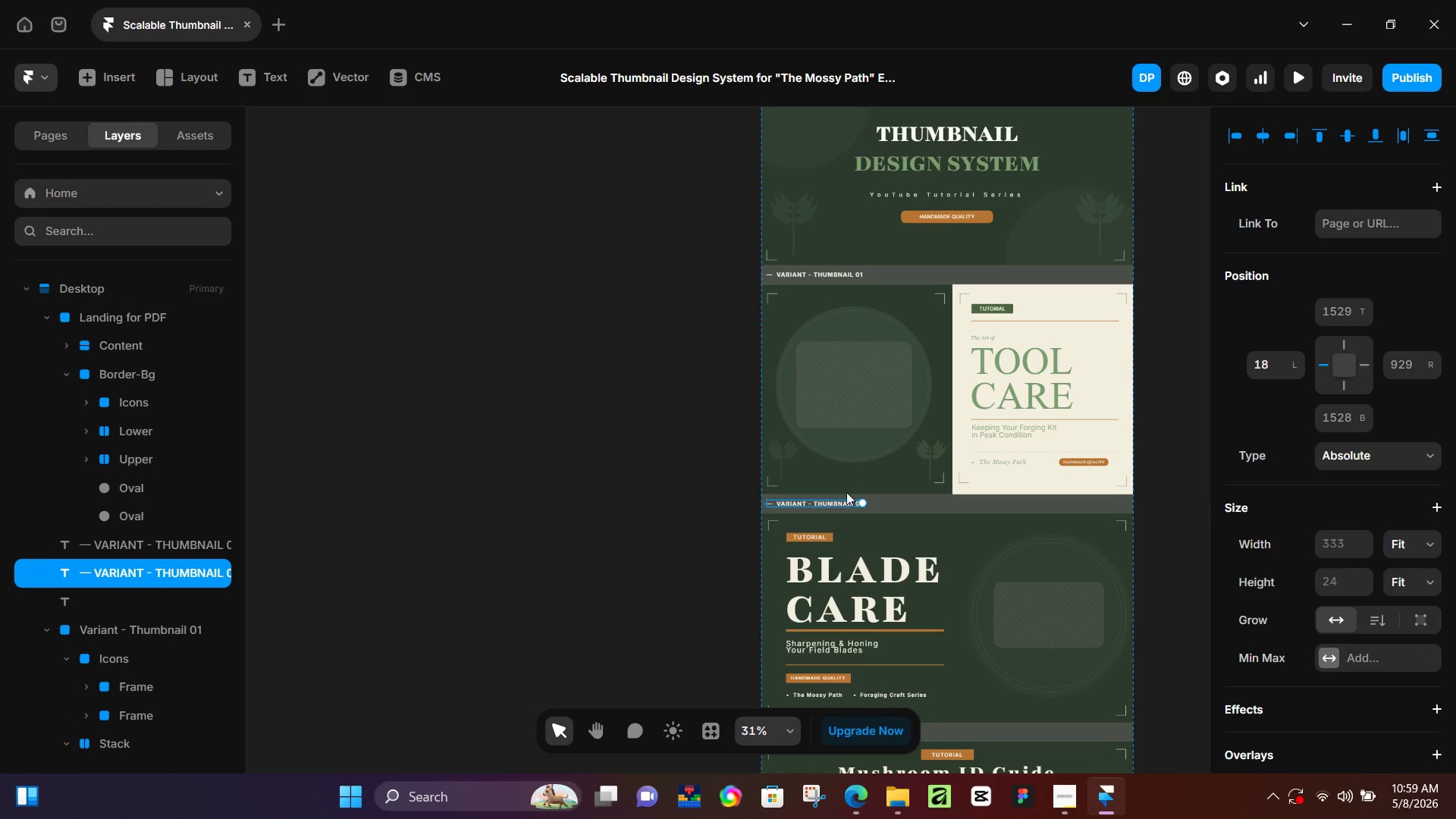 
key(Control+D)
 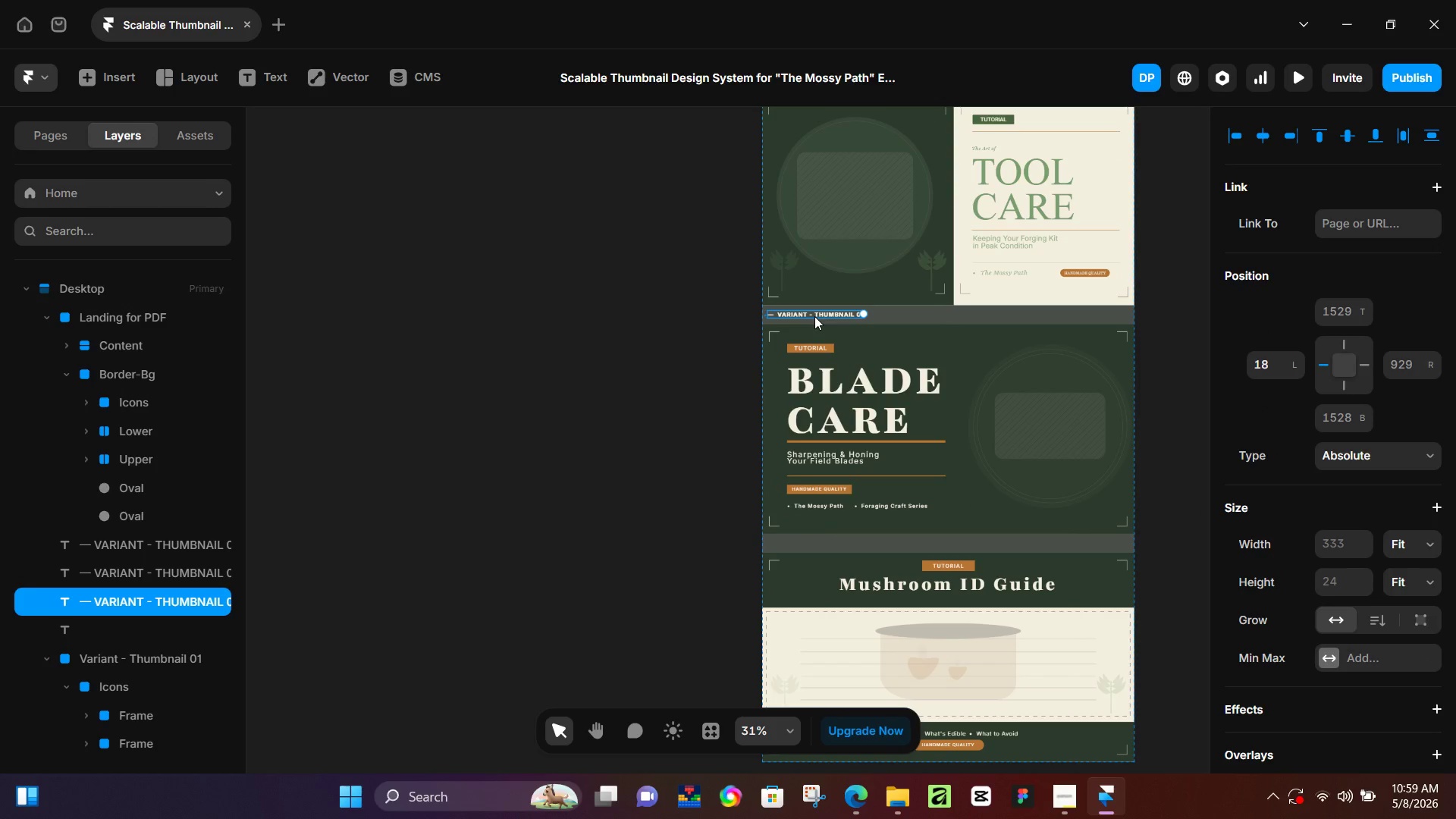 
scroll: coordinate [857, 462], scroll_direction: down, amount: 6.0
 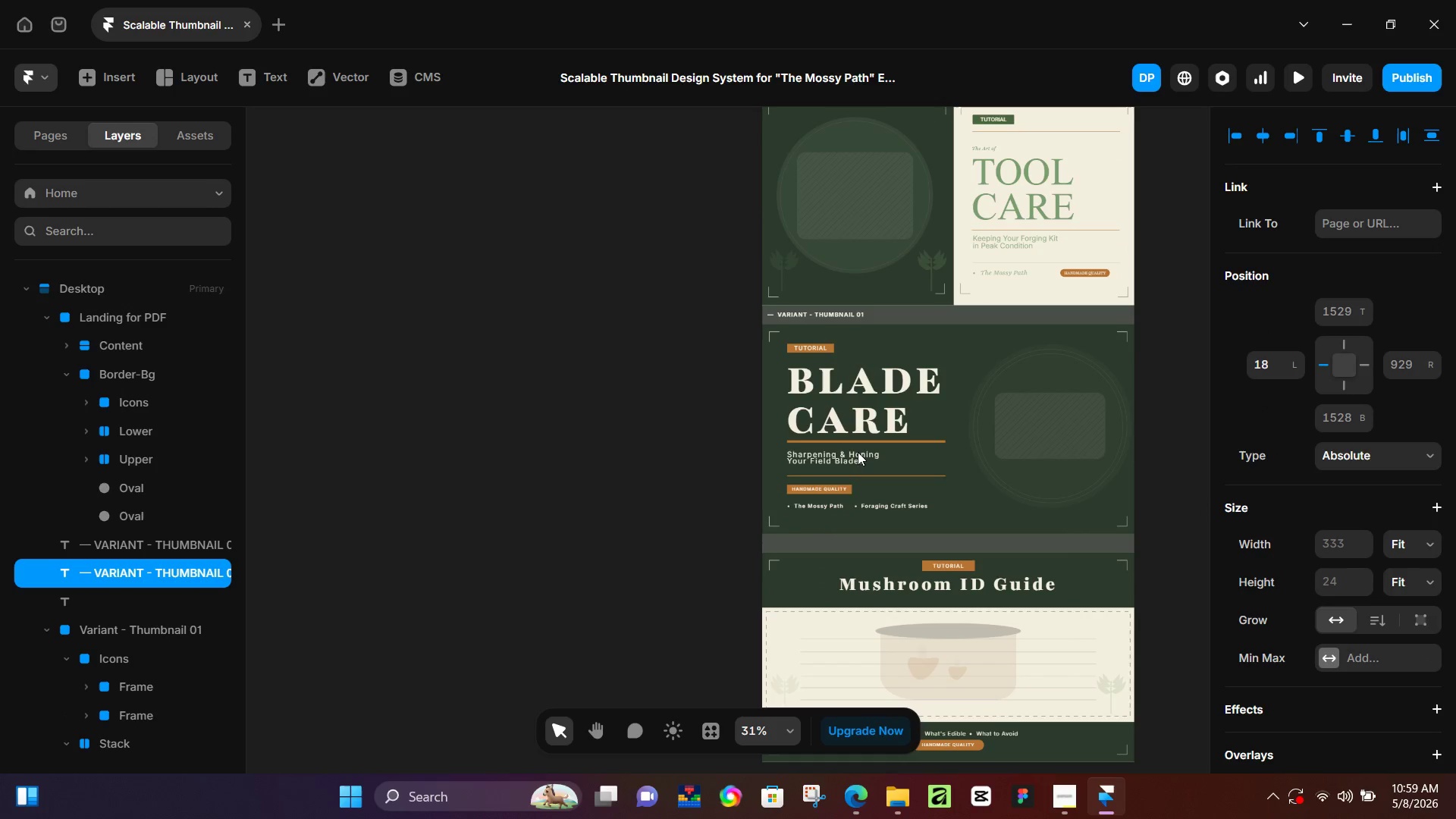 
left_click_drag(start_coordinate=[821, 313], to_coordinate=[821, 542])
 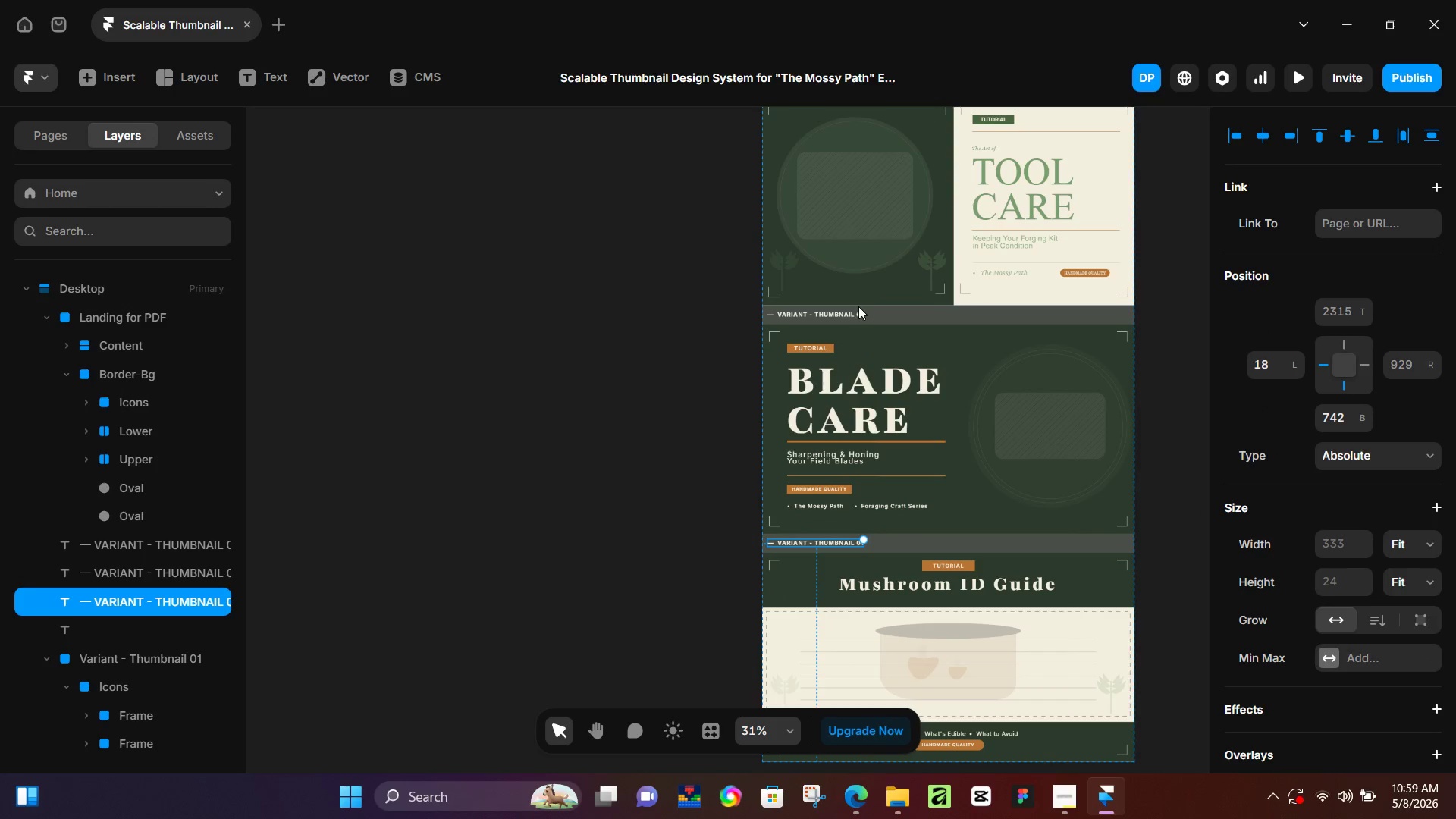 
left_click([859, 312])
 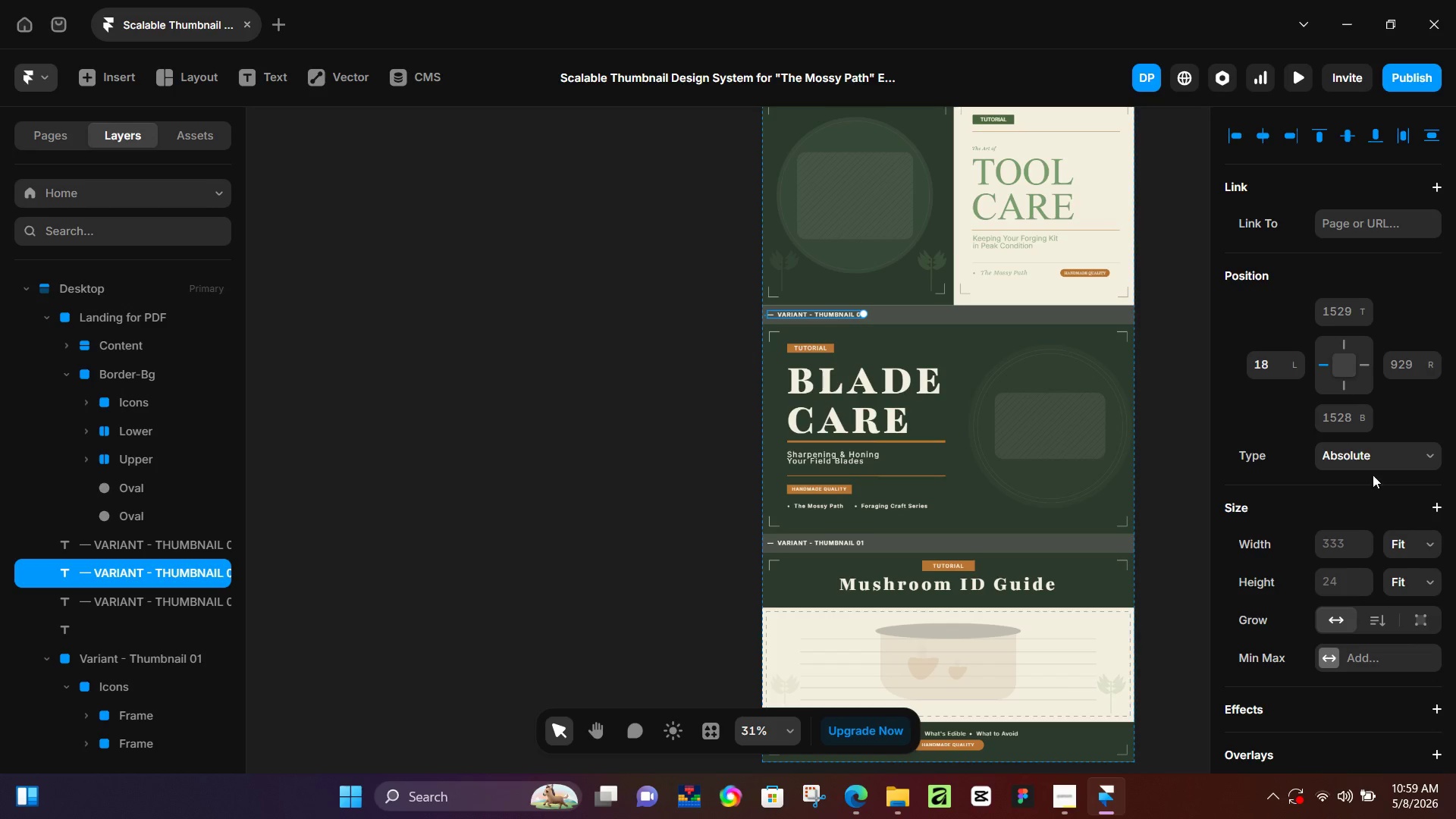 
scroll: coordinate [1379, 526], scroll_direction: down, amount: 4.0
 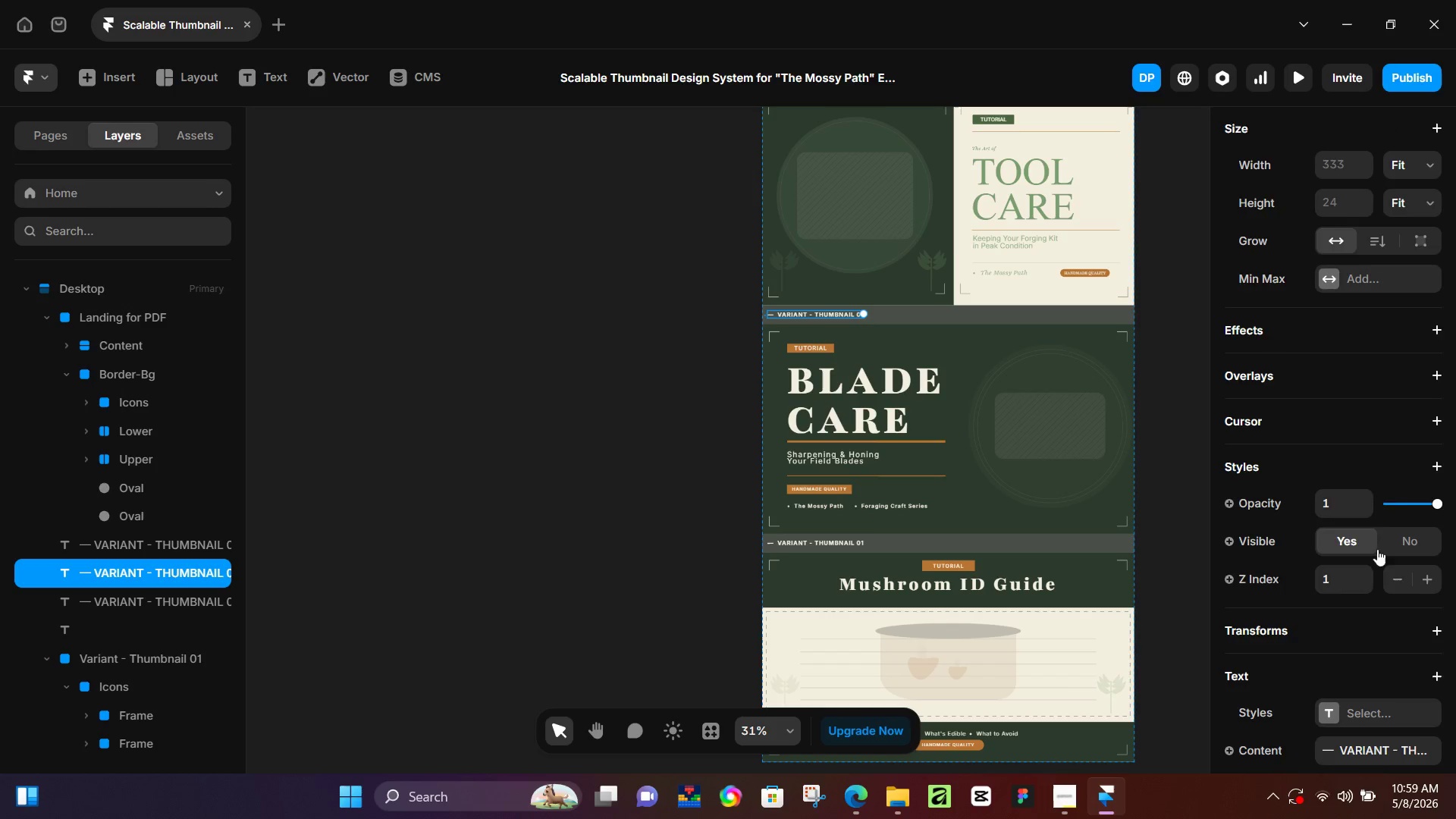 
left_click([1407, 376])
 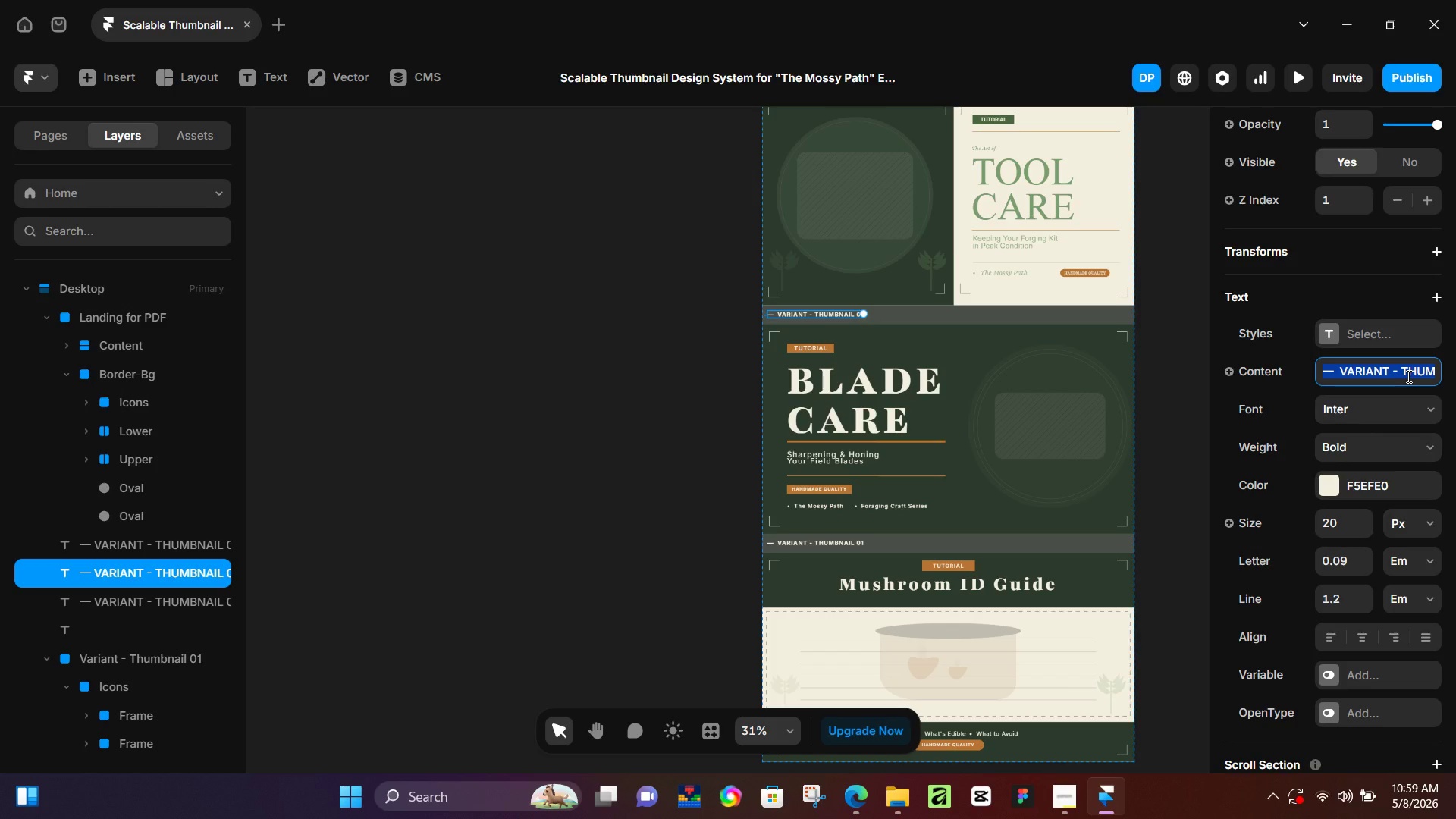 
scroll: coordinate [1377, 557], scroll_direction: down, amount: 4.0
 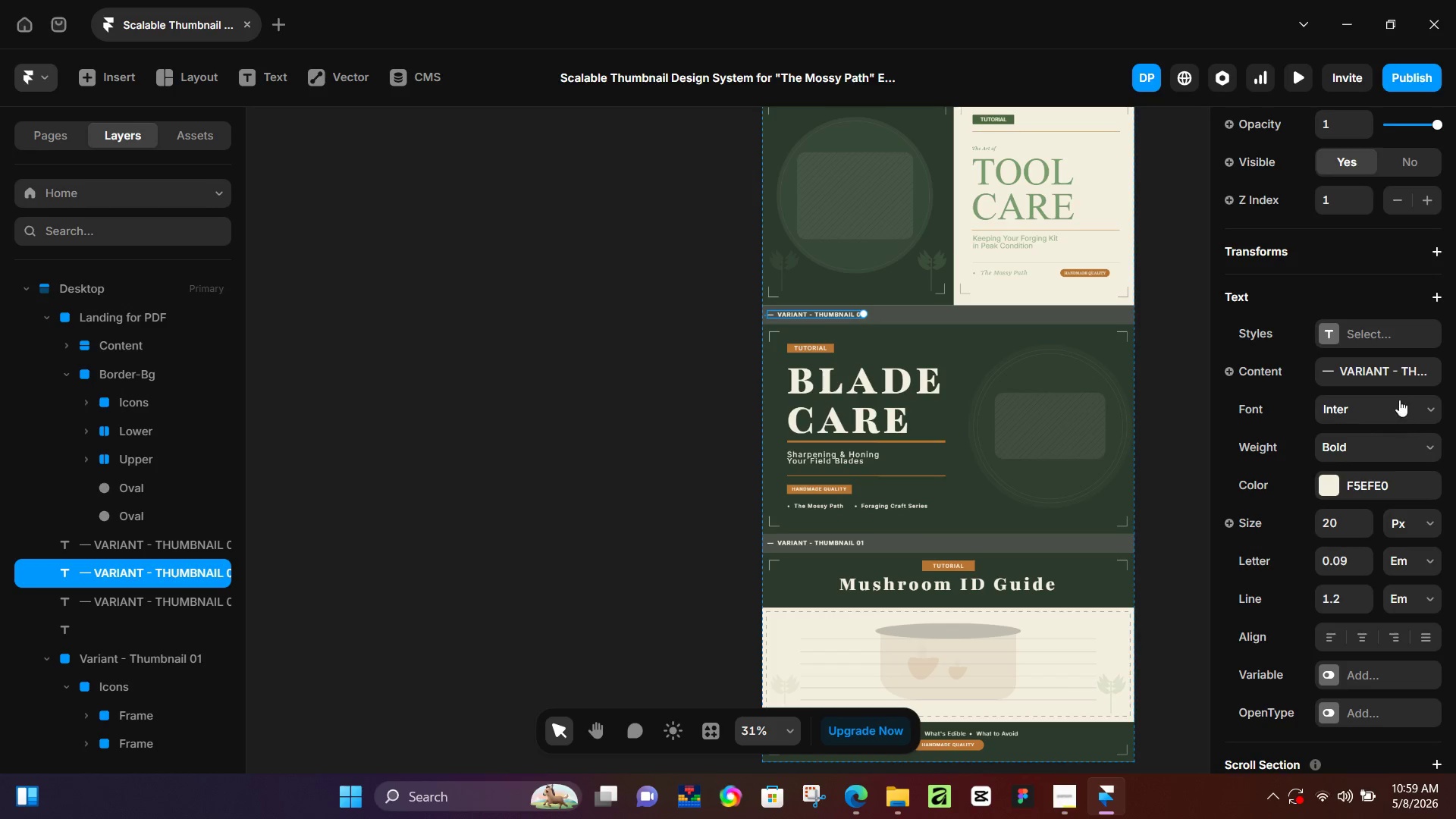 
key(ArrowRight)
 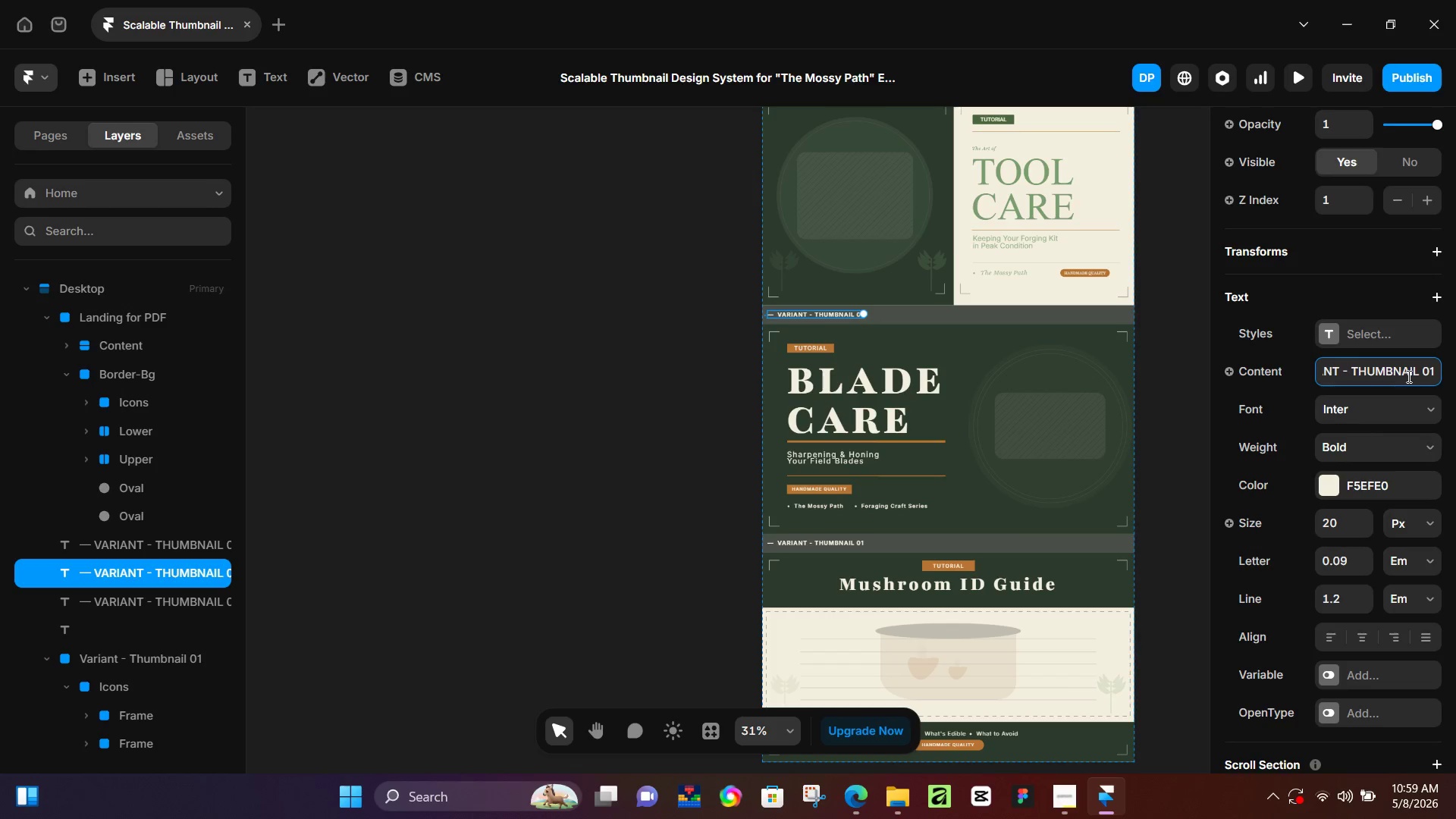 
key(Backspace)
 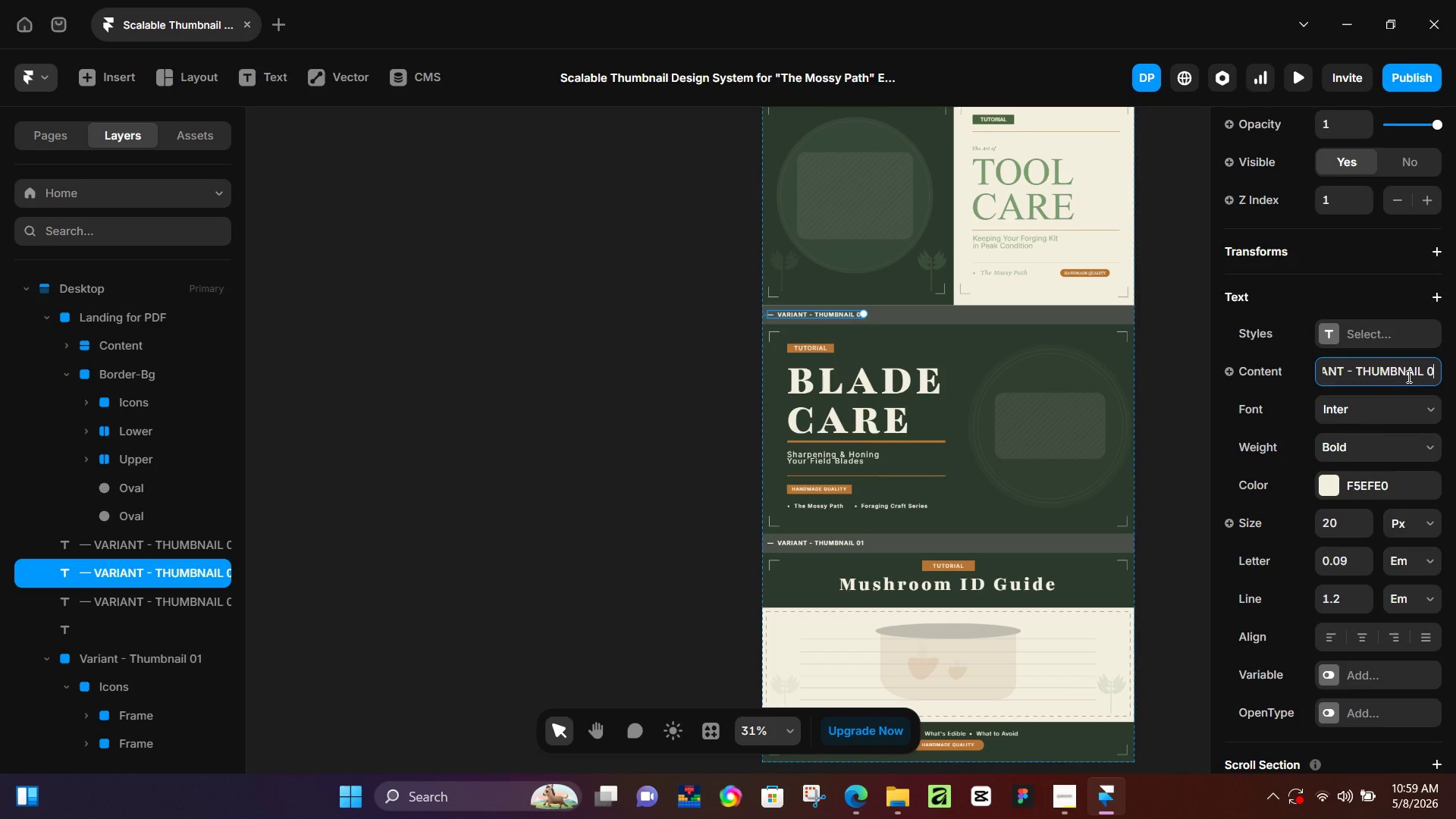 
key(2)
 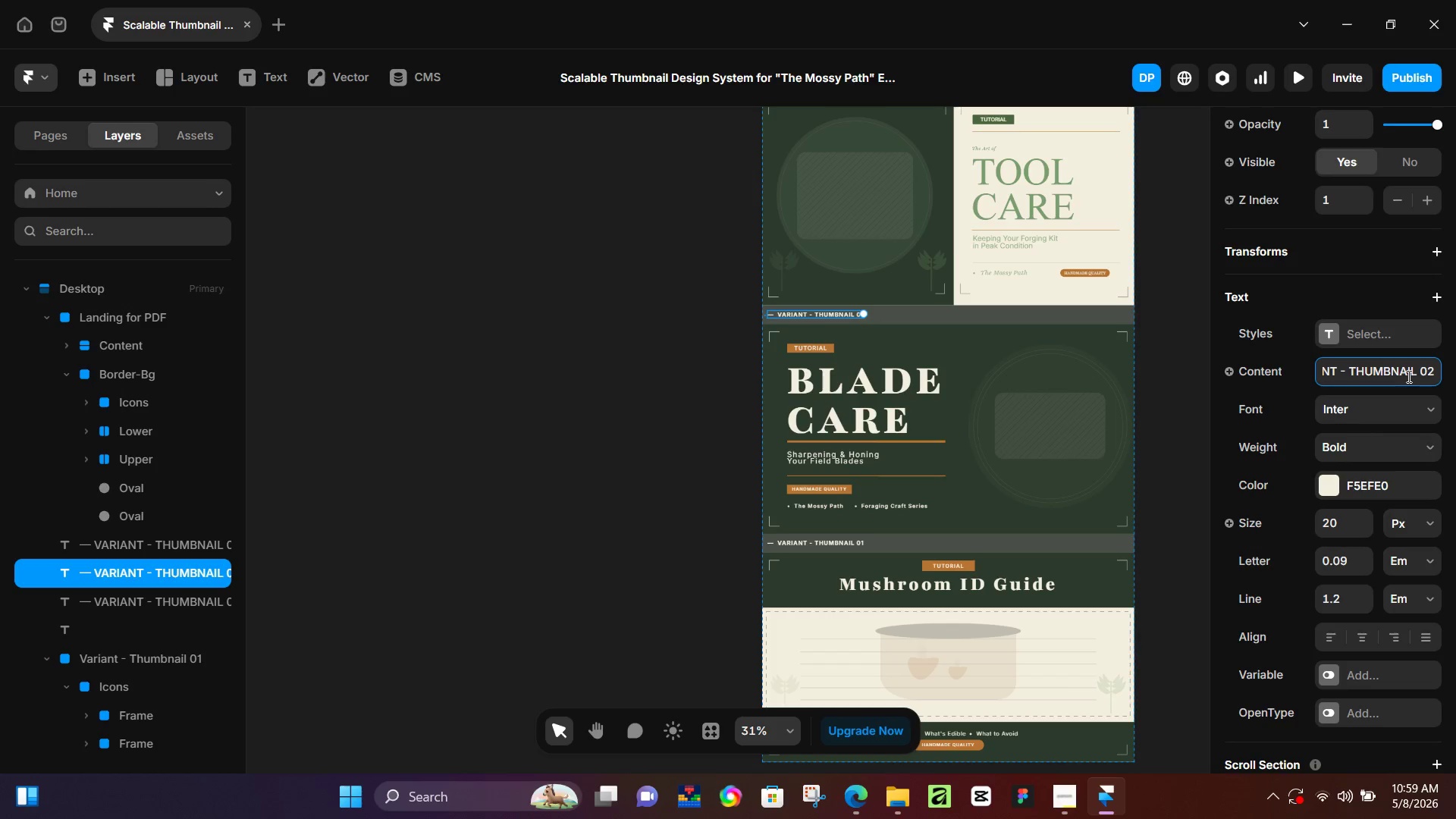 
key(Enter)
 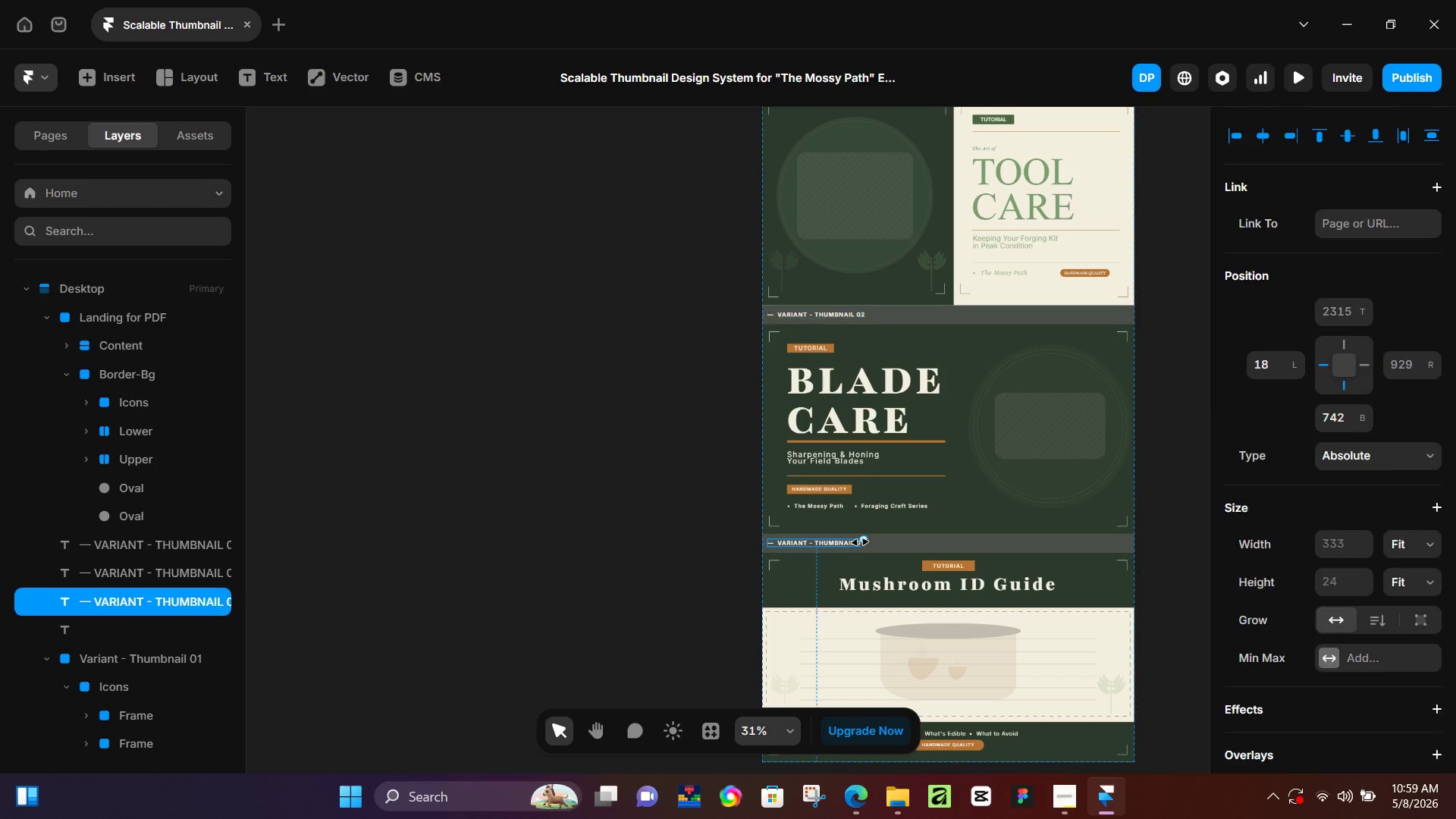 
scroll: coordinate [1385, 500], scroll_direction: down, amount: 4.0
 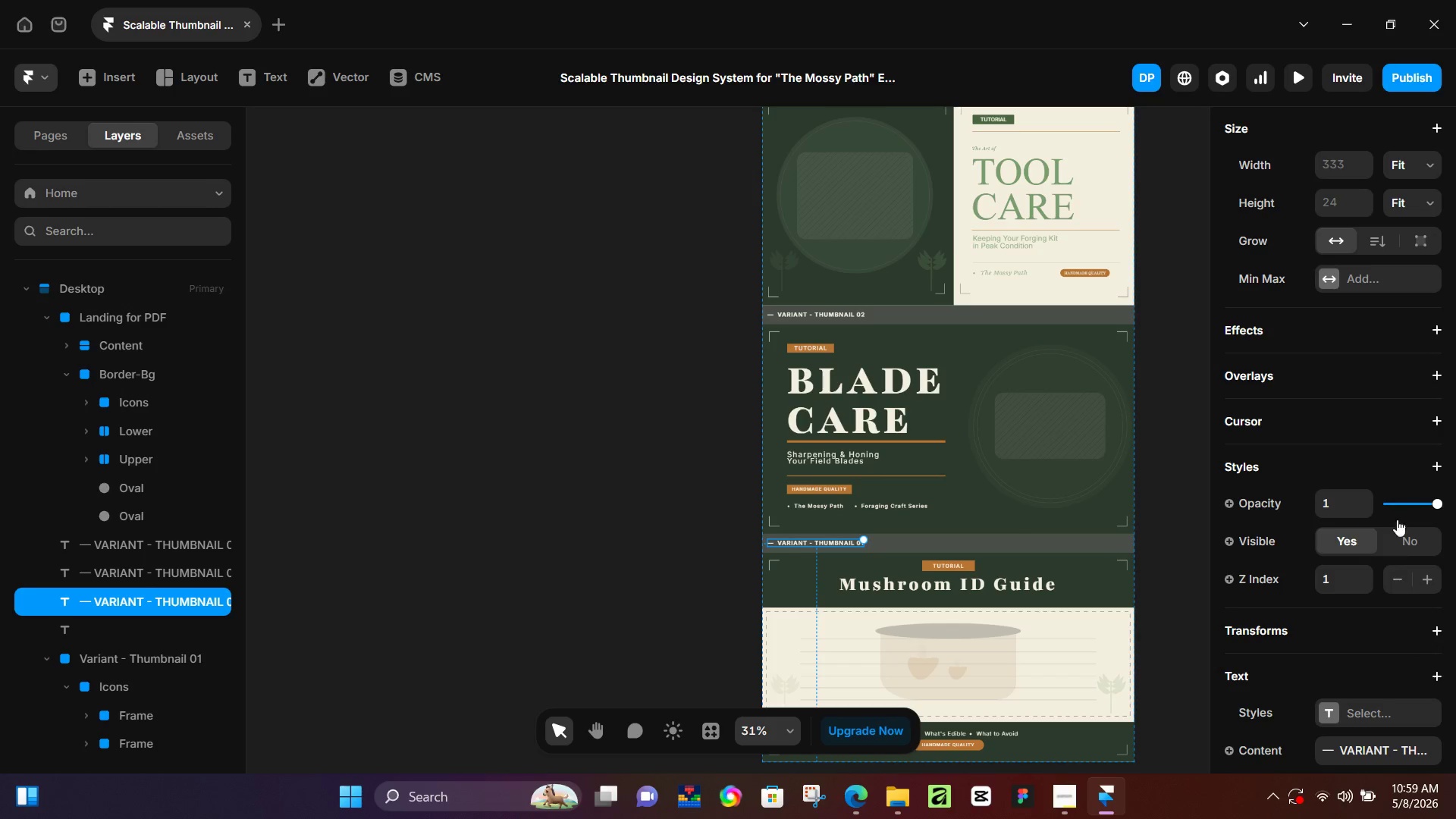 
left_click([1416, 370])
 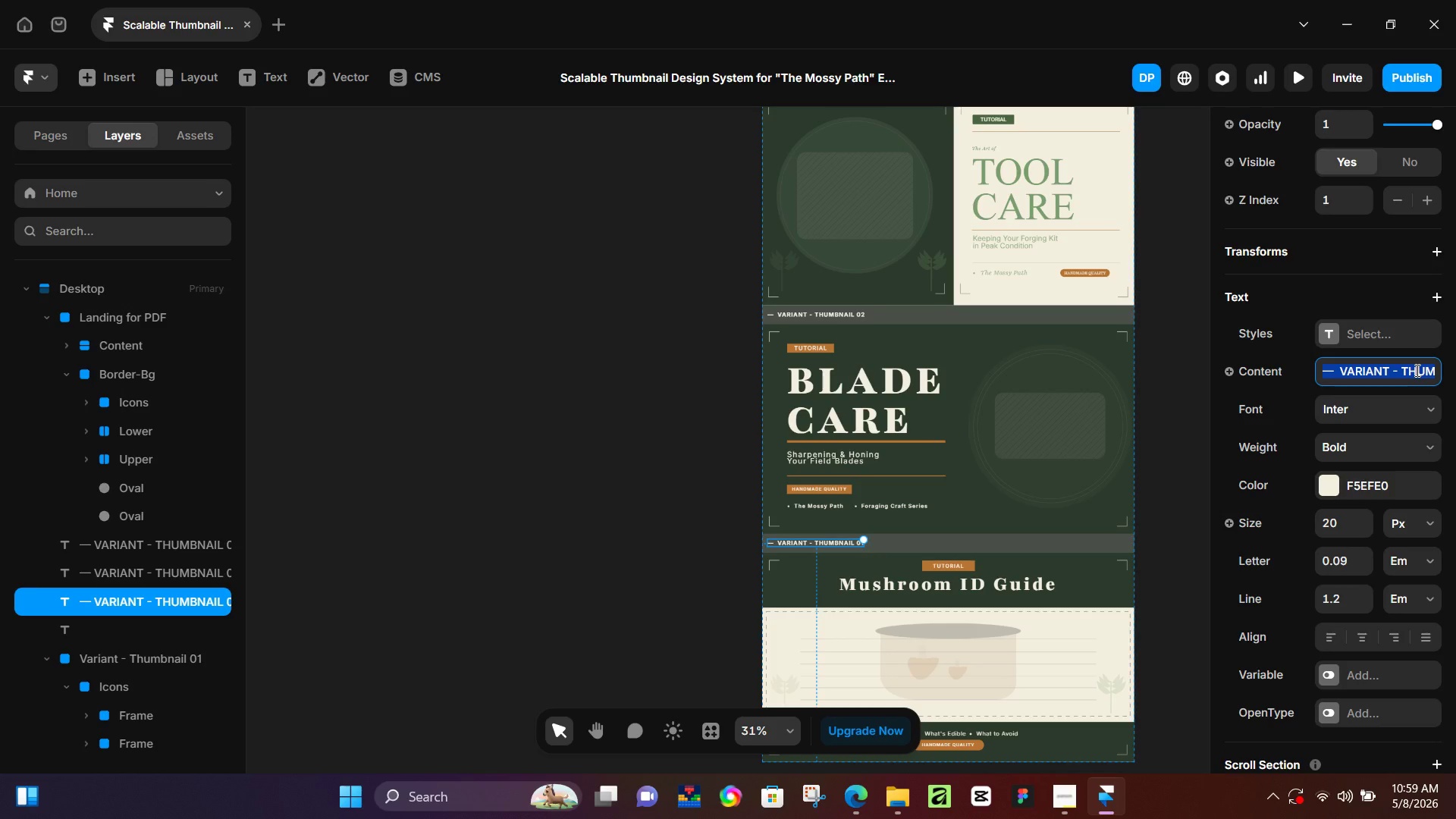 
scroll: coordinate [1389, 552], scroll_direction: down, amount: 4.0
 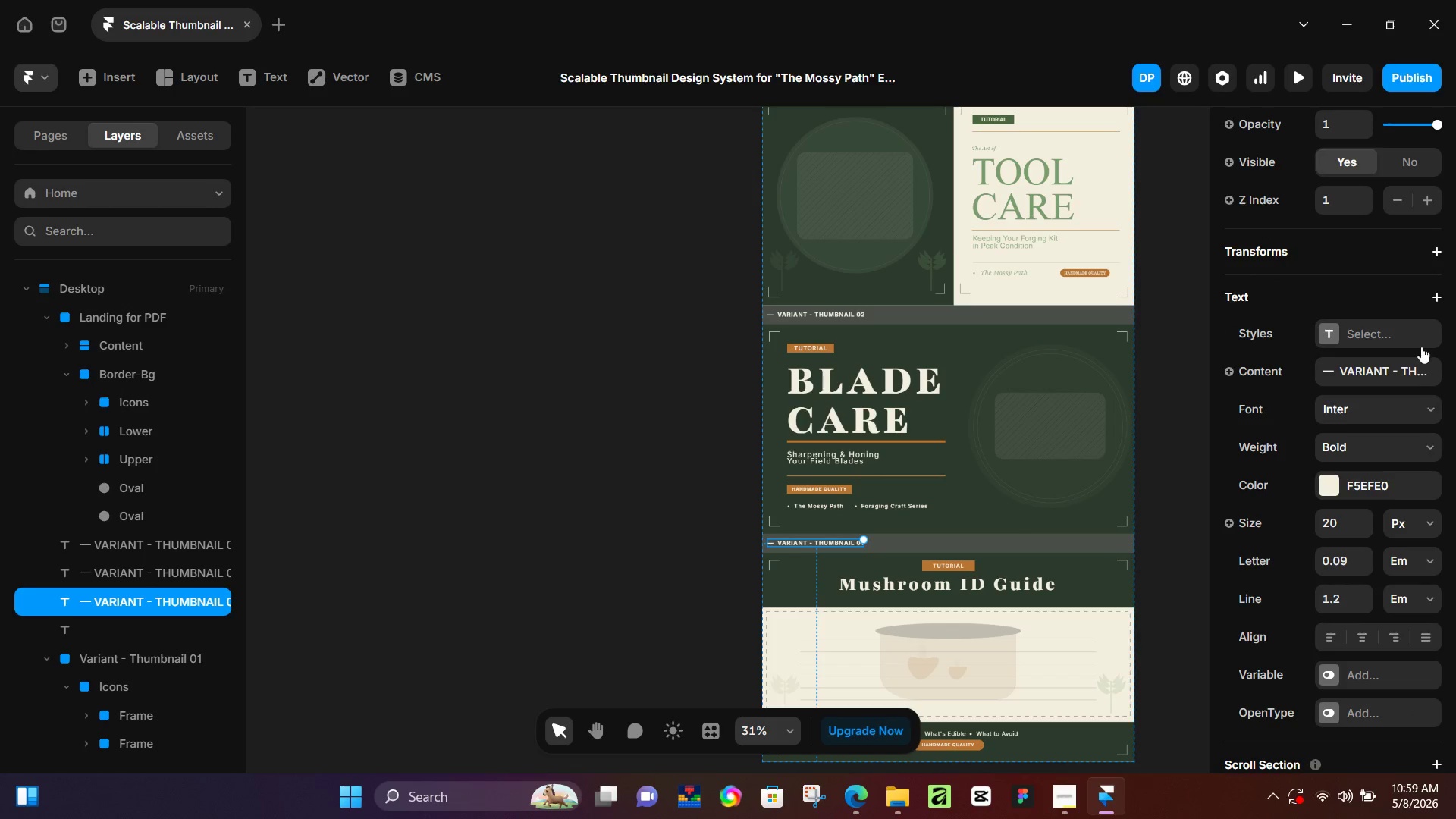 
key(ArrowRight)
 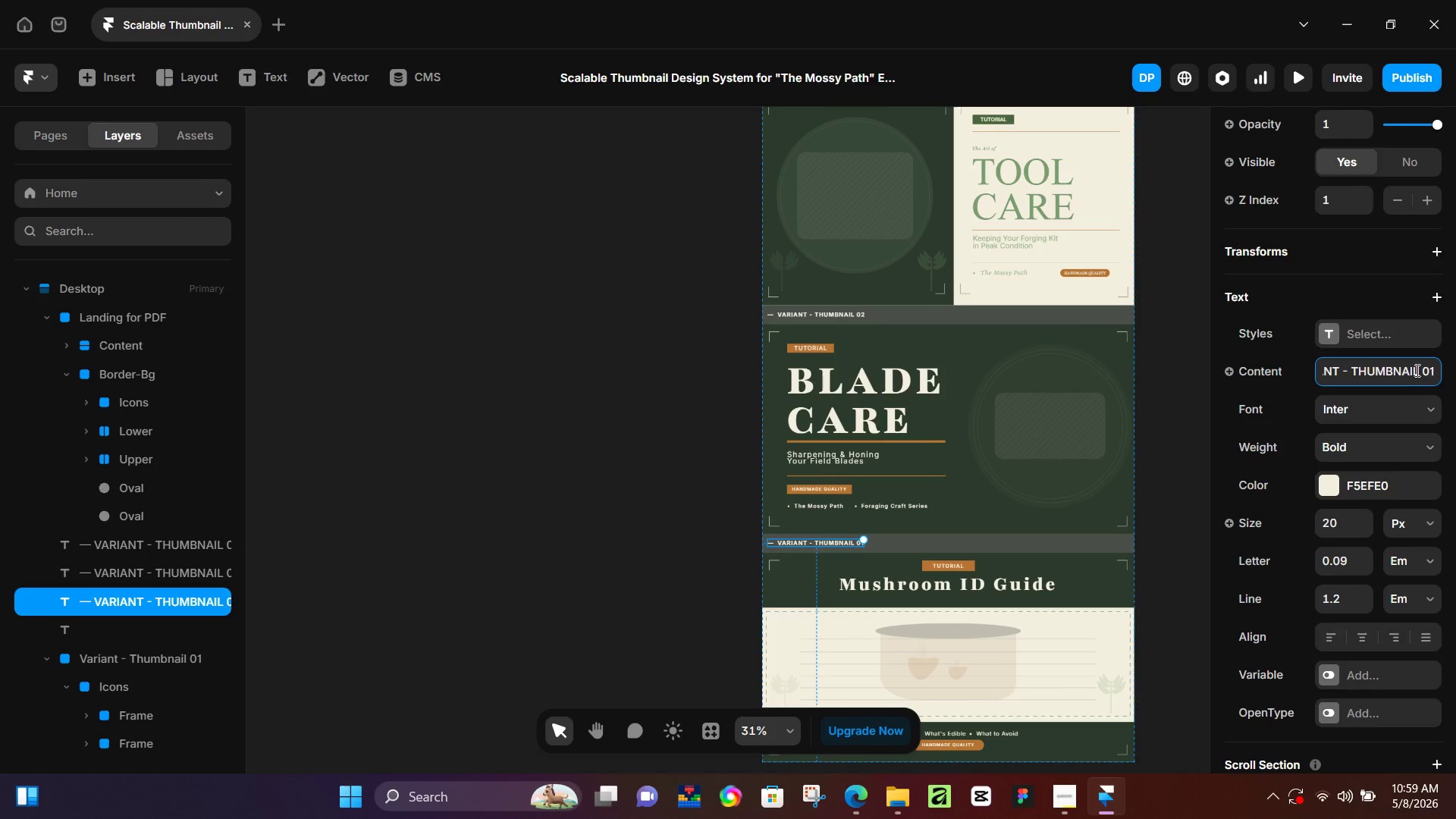 
key(Backspace)
 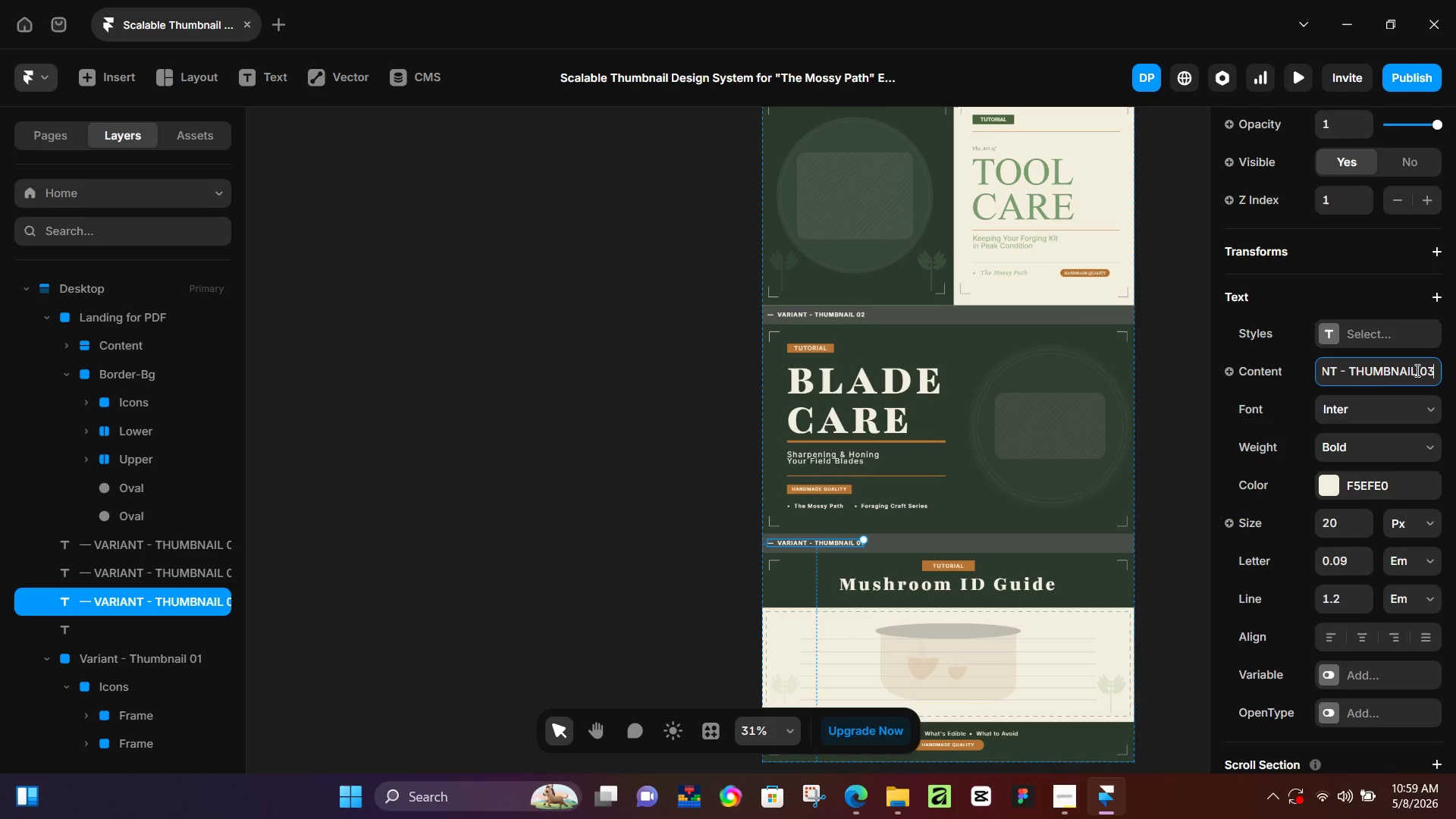 
key(3)
 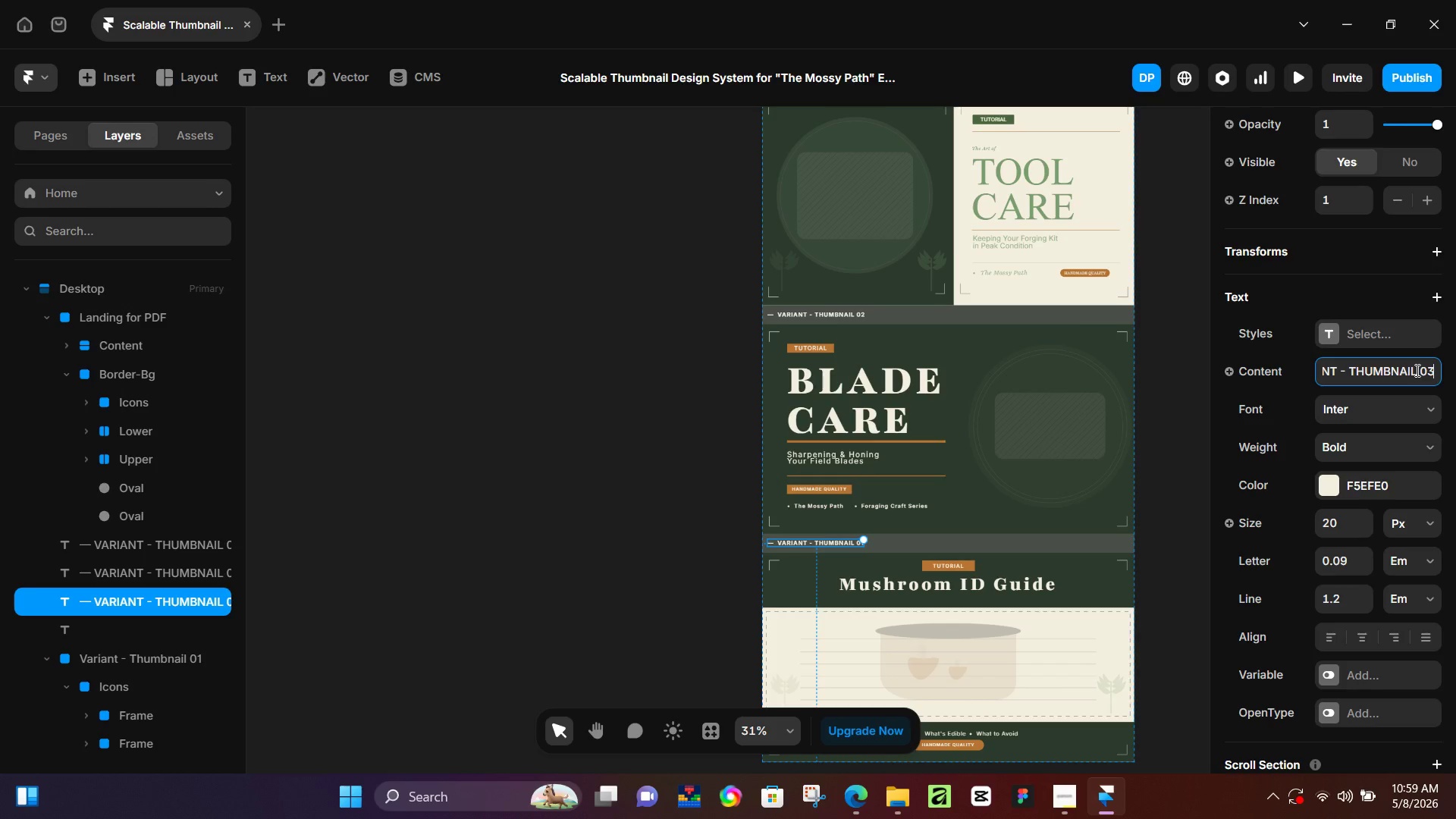 
key(Enter)
 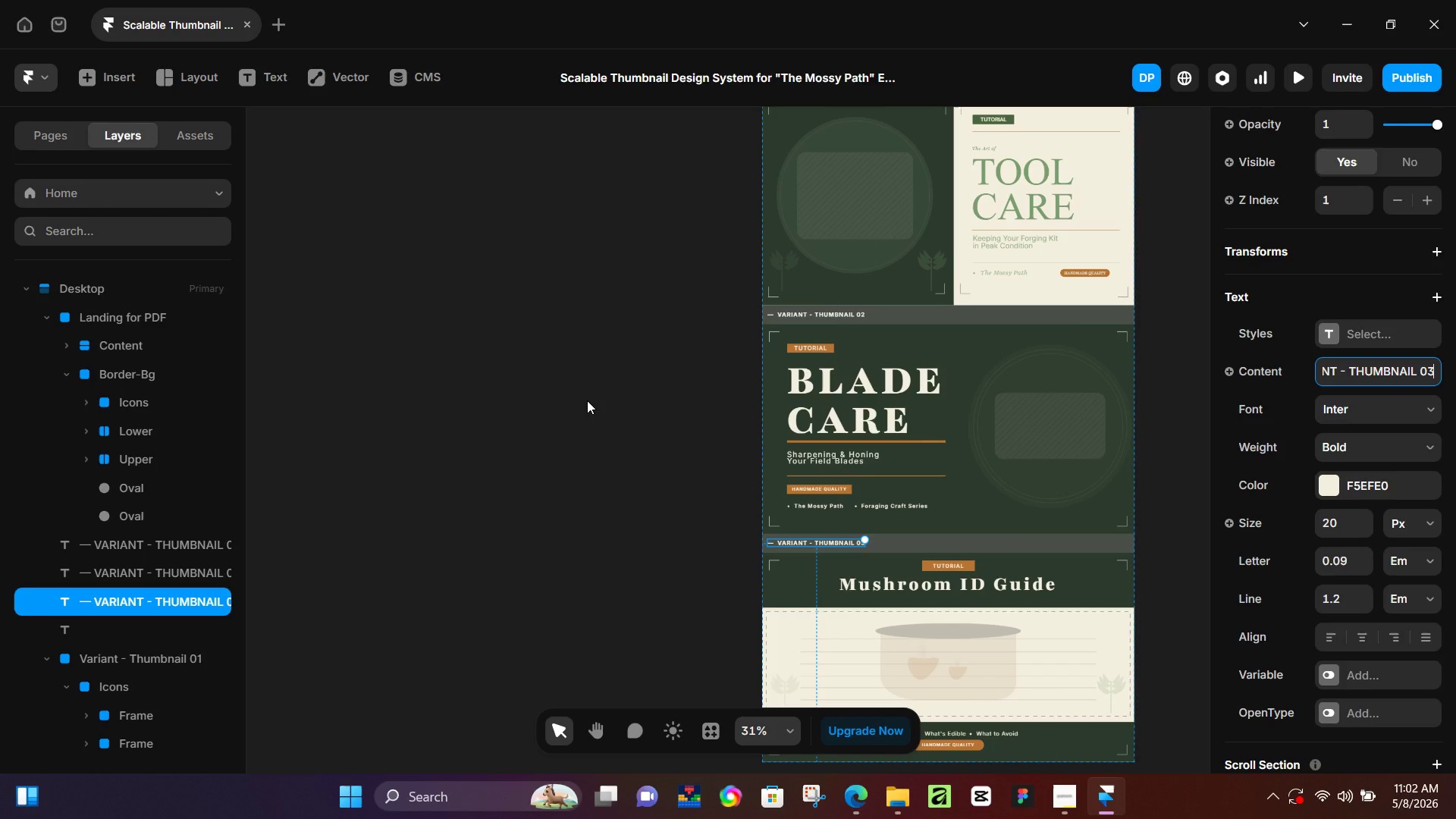 
wait(172.02)
 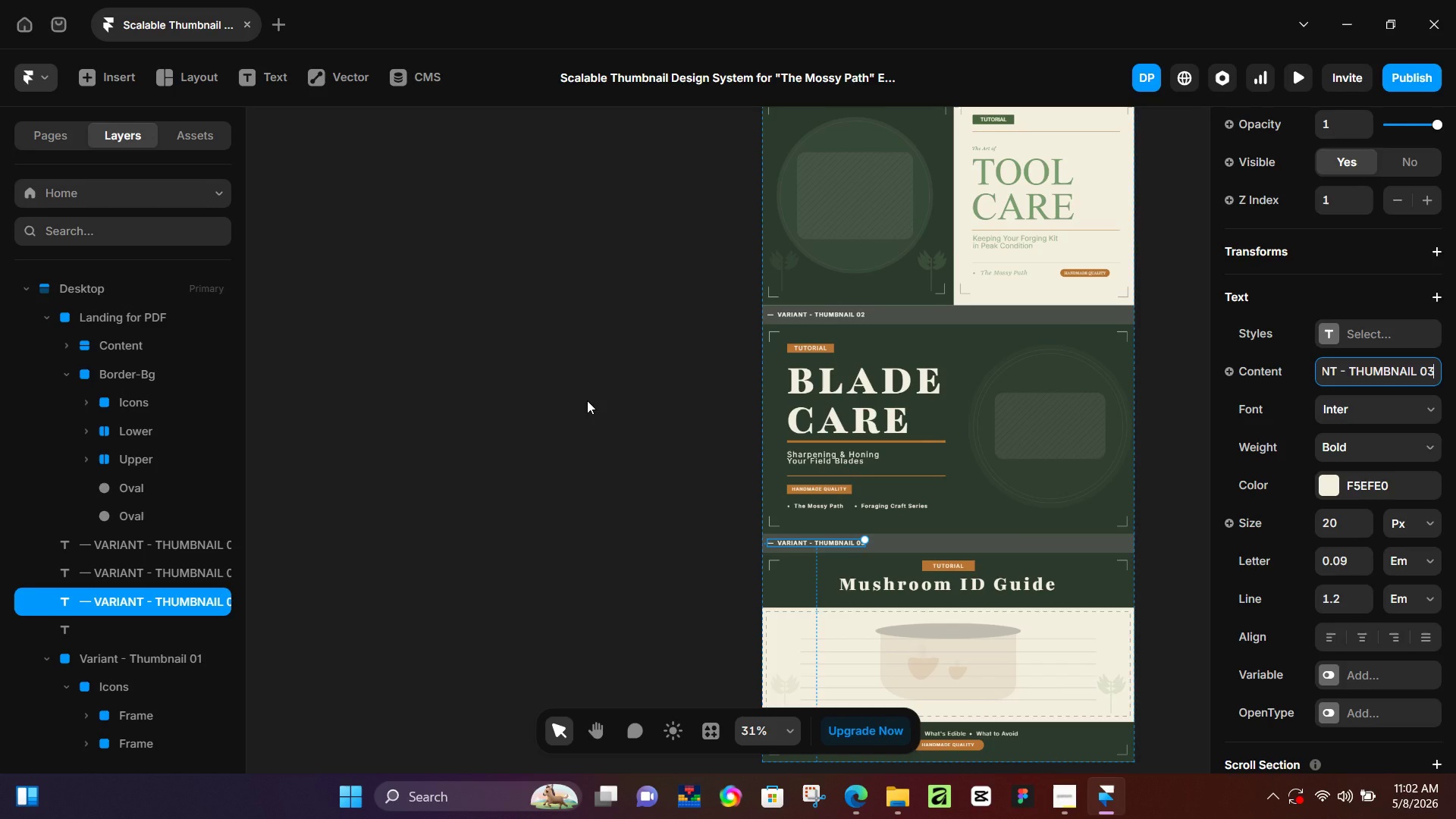 
left_click([587, 400])
 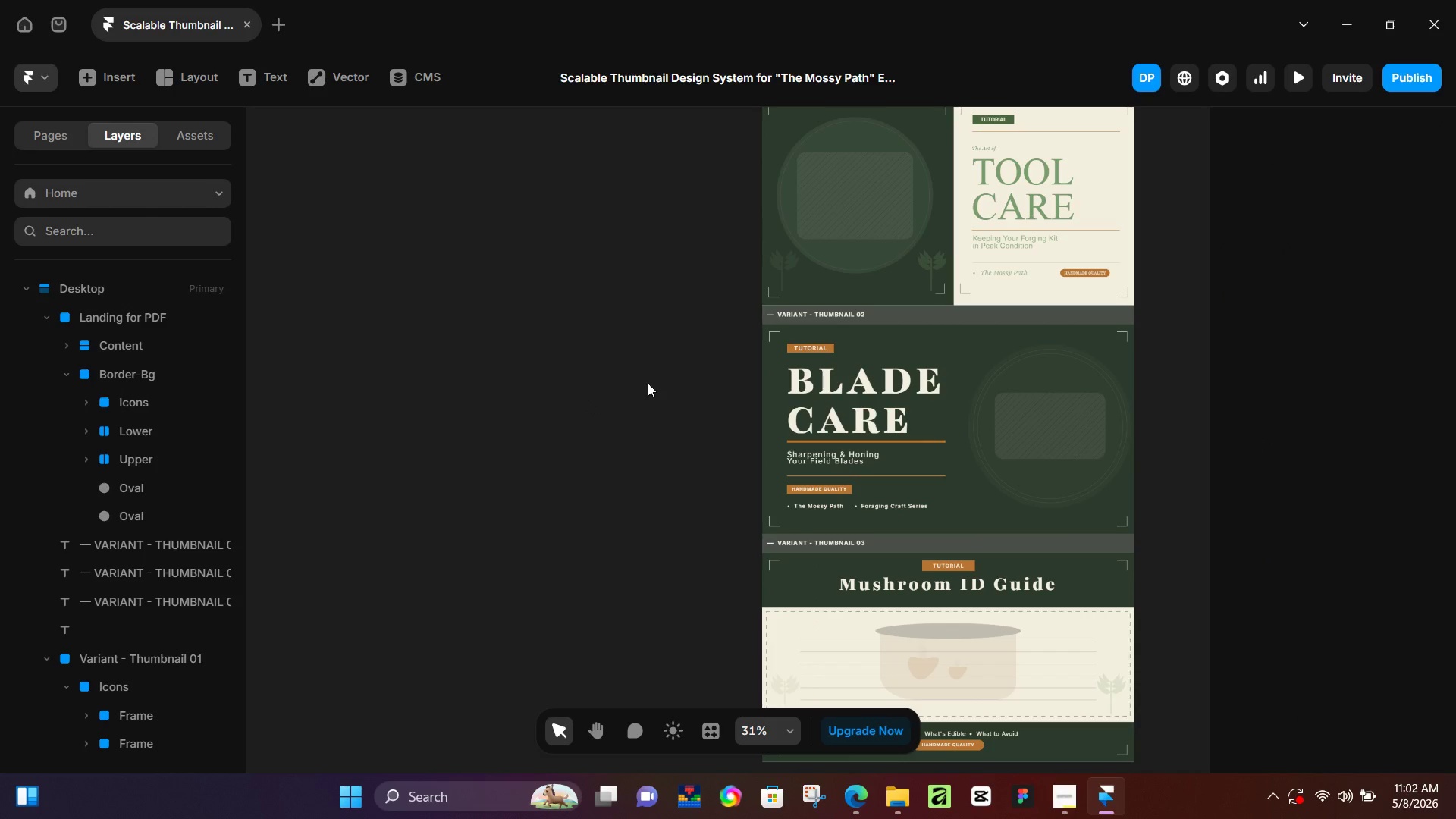 
hold_key(key=Space, duration=0.72)
 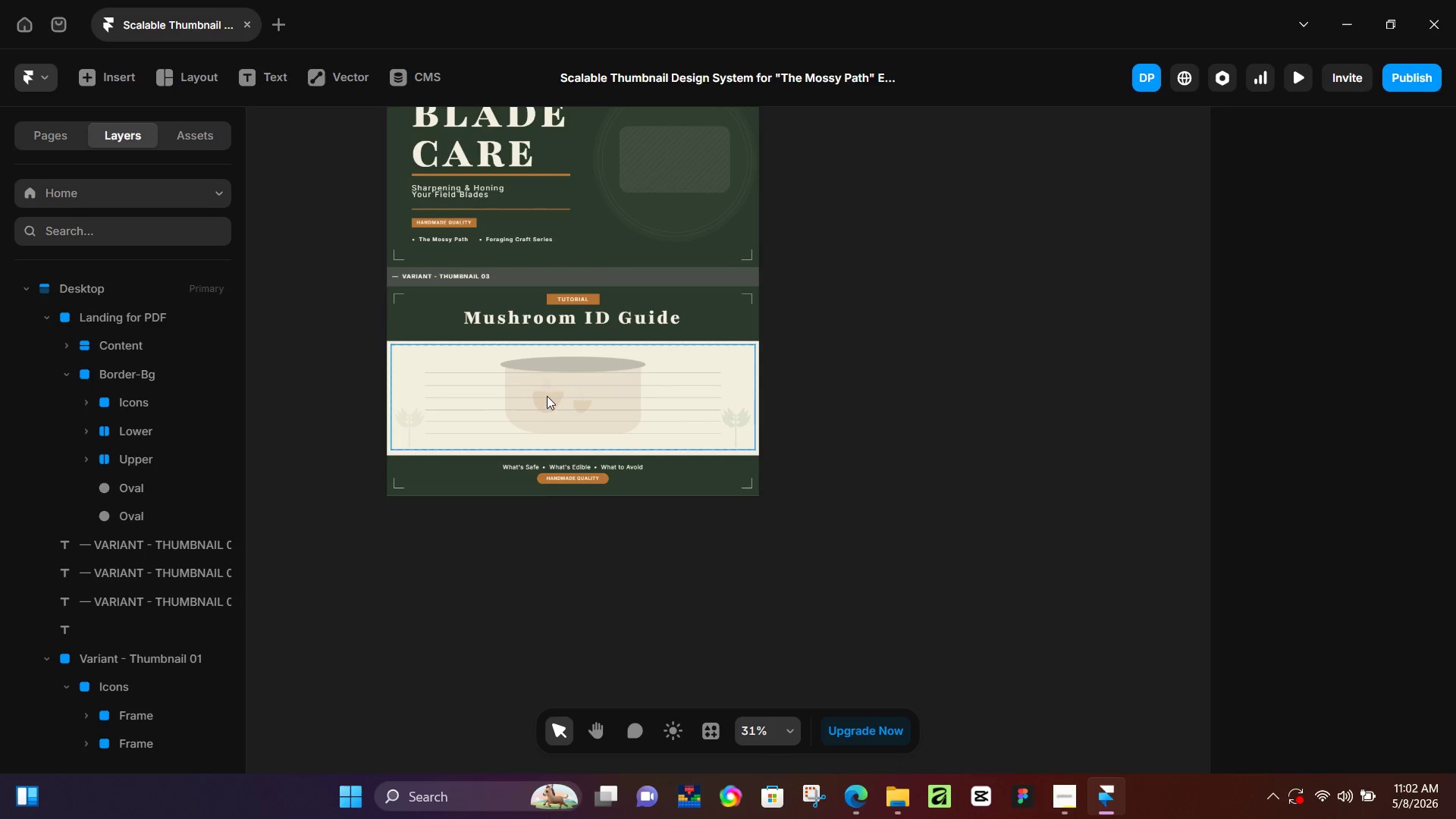 
left_click_drag(start_coordinate=[841, 526], to_coordinate=[466, 260])
 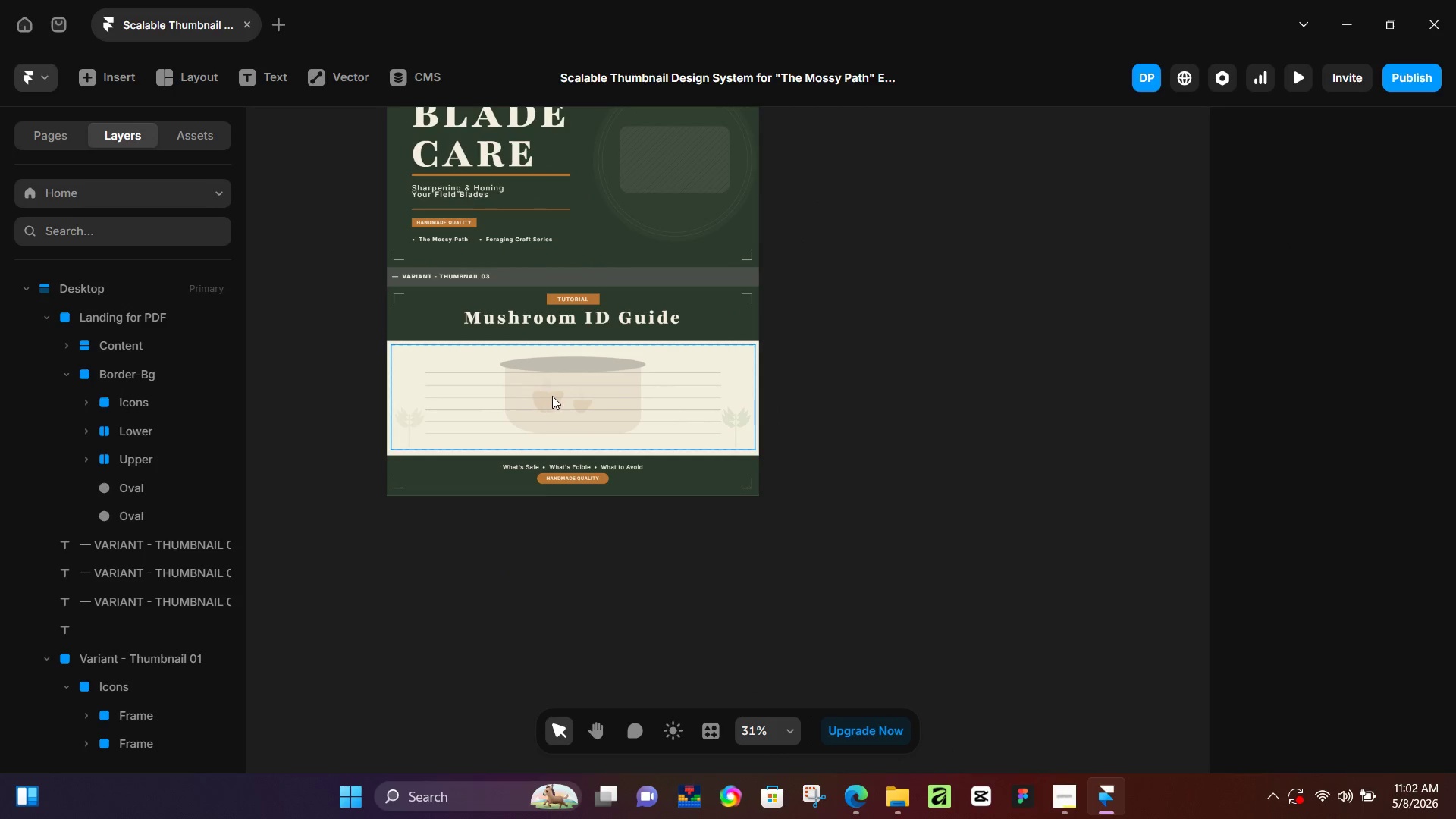 
left_click([457, 265])
 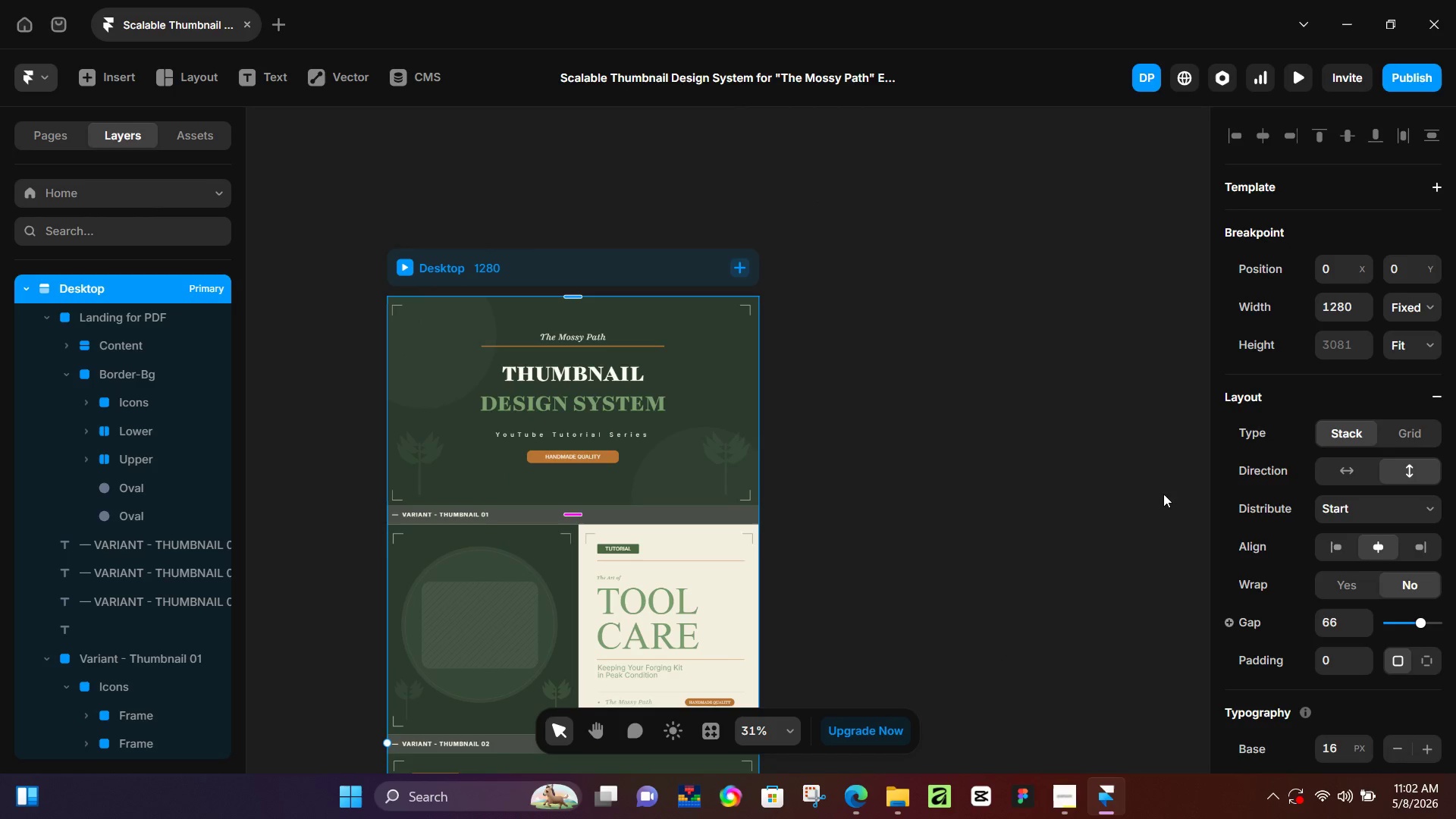 
scroll: coordinate [425, 262], scroll_direction: up, amount: 22.0
 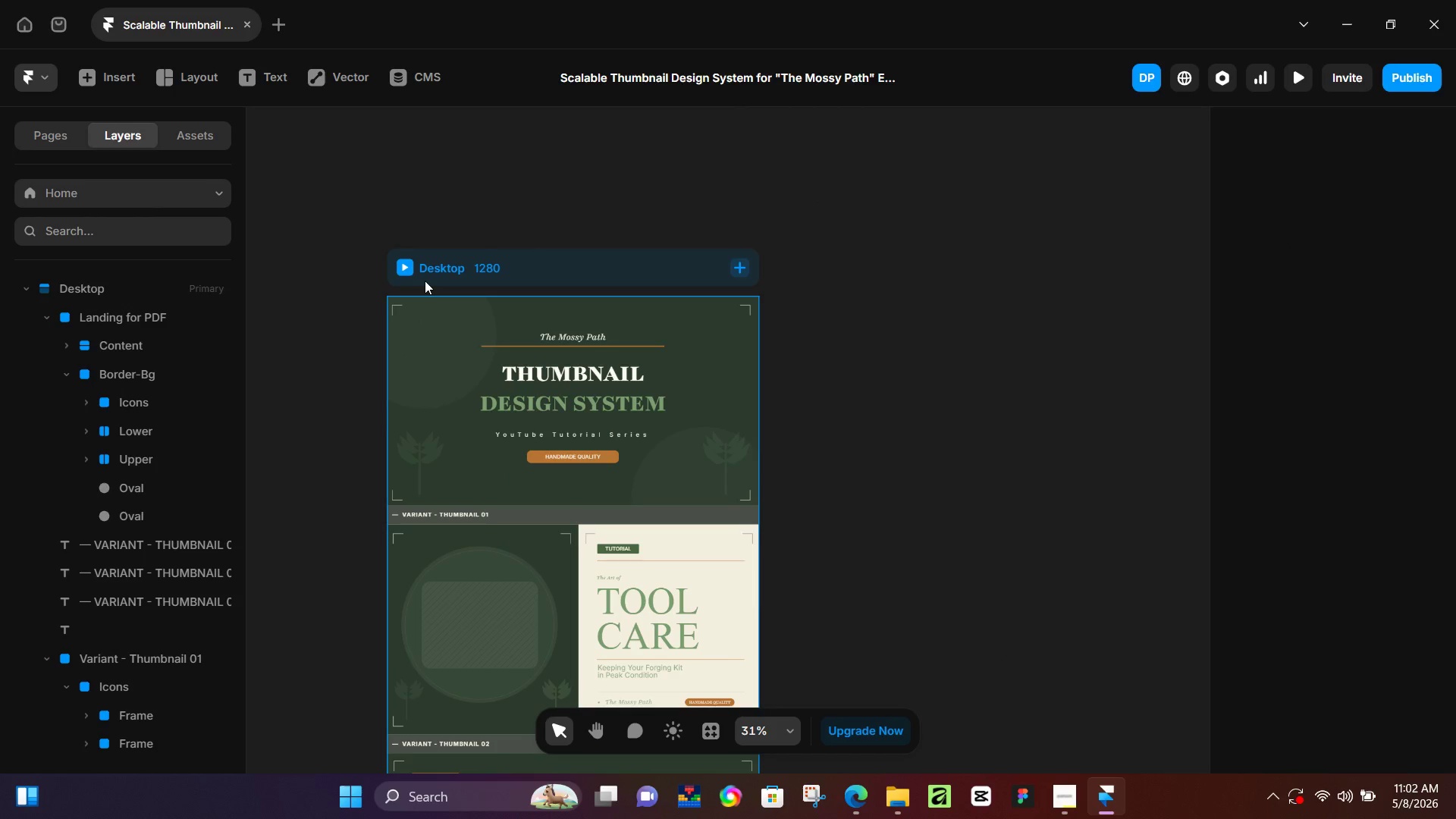 
scroll: coordinate [1256, 720], scroll_direction: down, amount: 16.0
 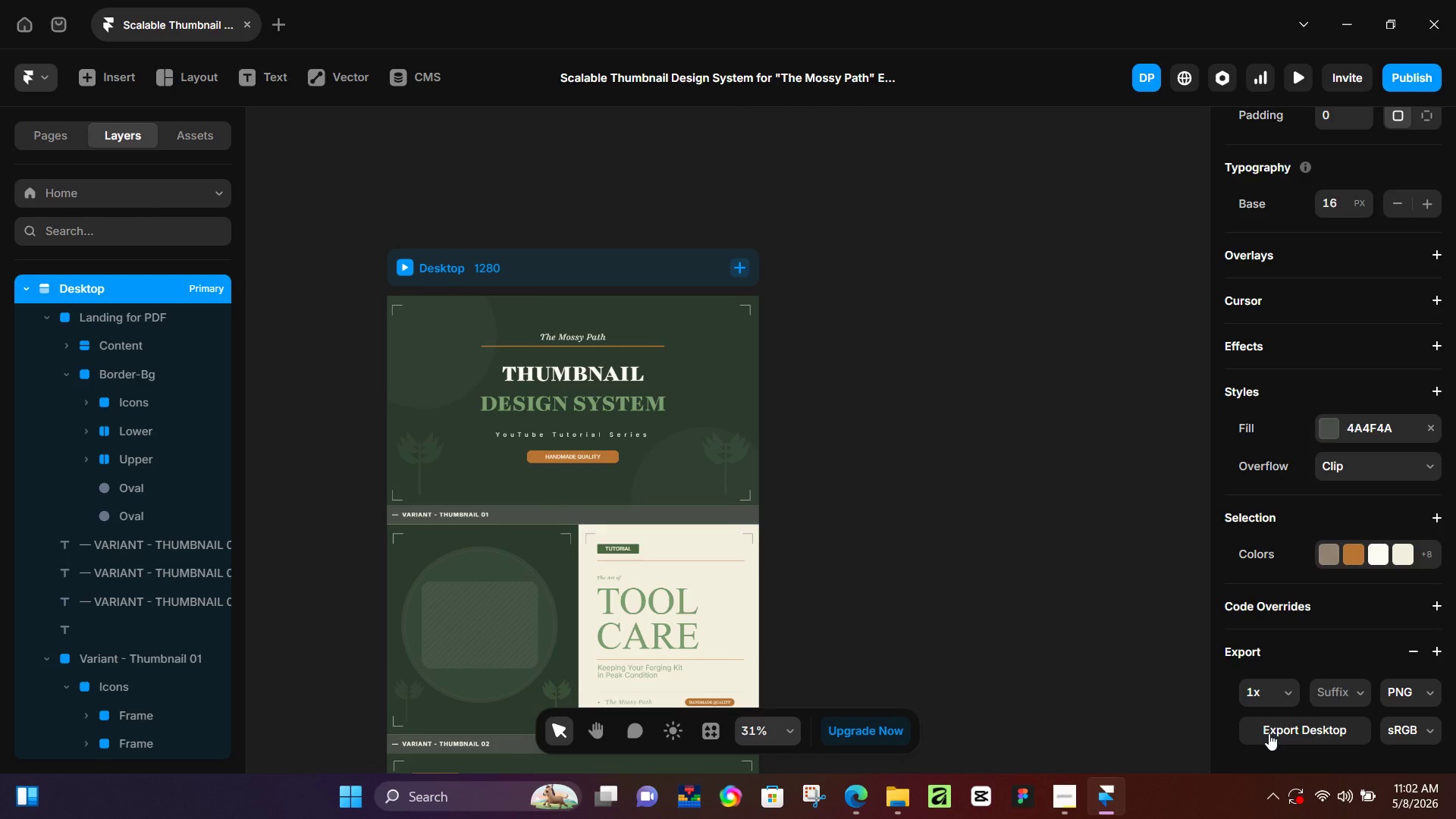 
left_click([1269, 733])
 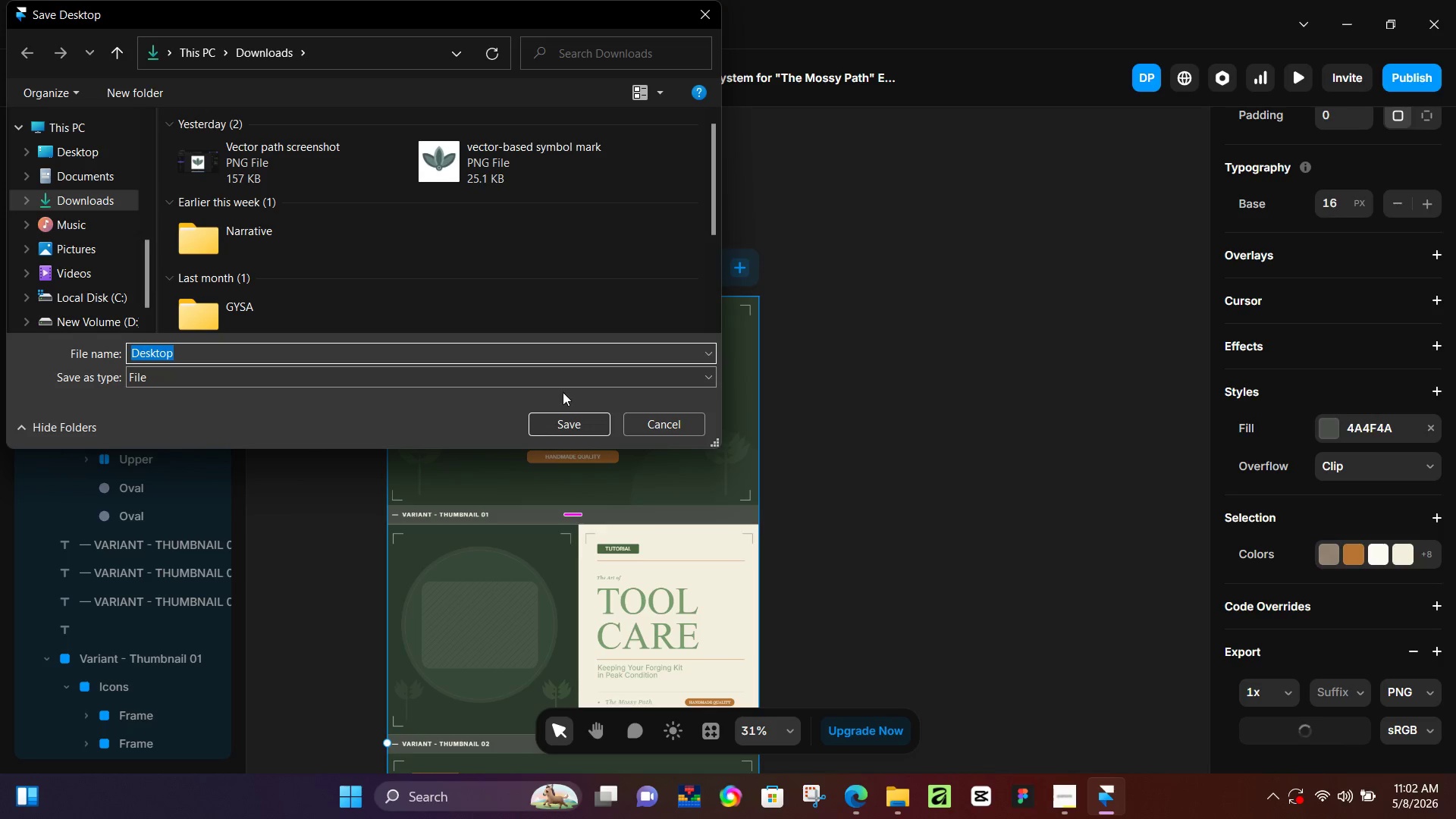 
left_click([1074, 808])